 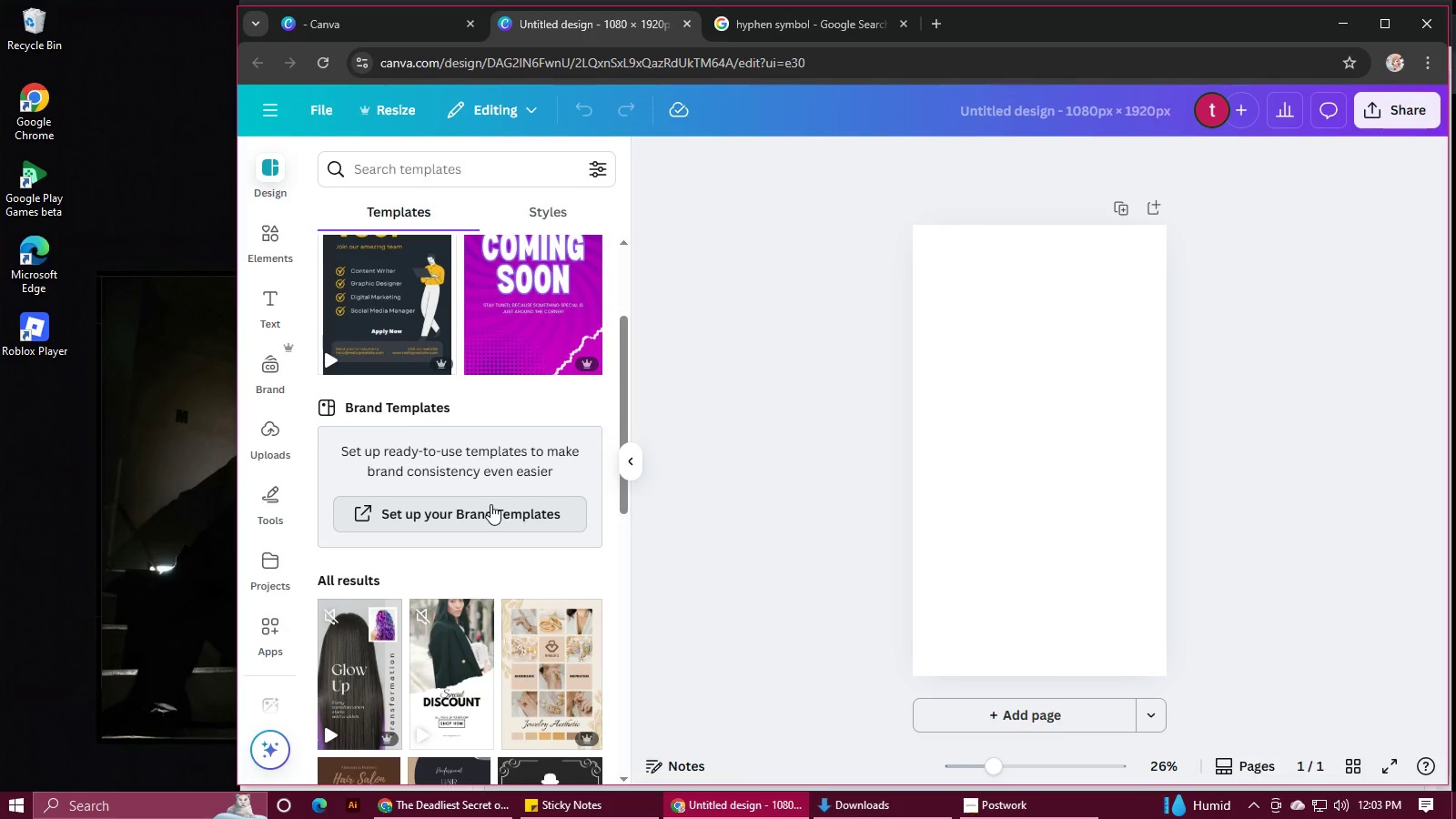 
scroll: coordinate [494, 493], scroll_direction: down, amount: 8.0
 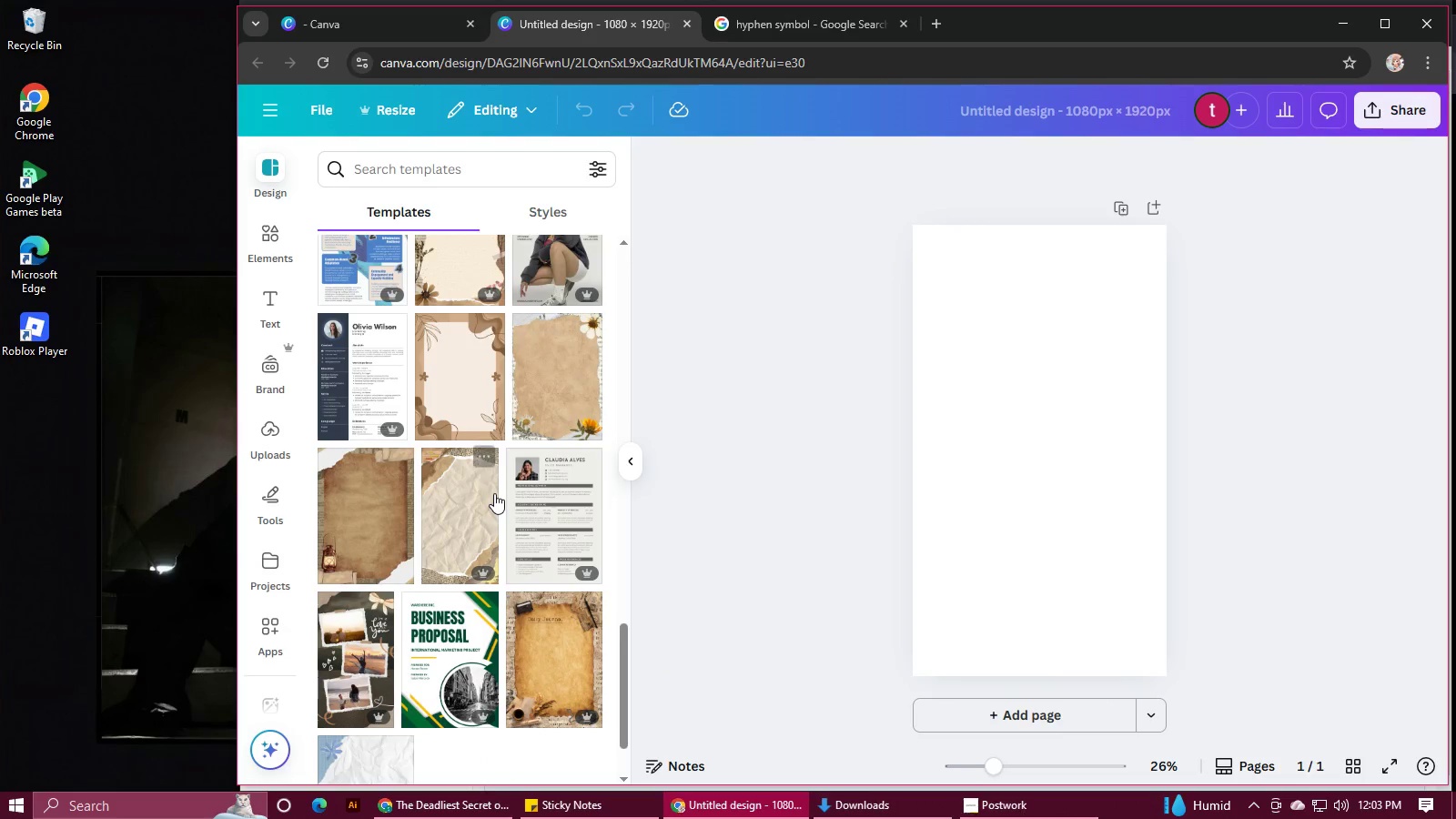 
scroll: coordinate [494, 493], scroll_direction: up, amount: 2.0
 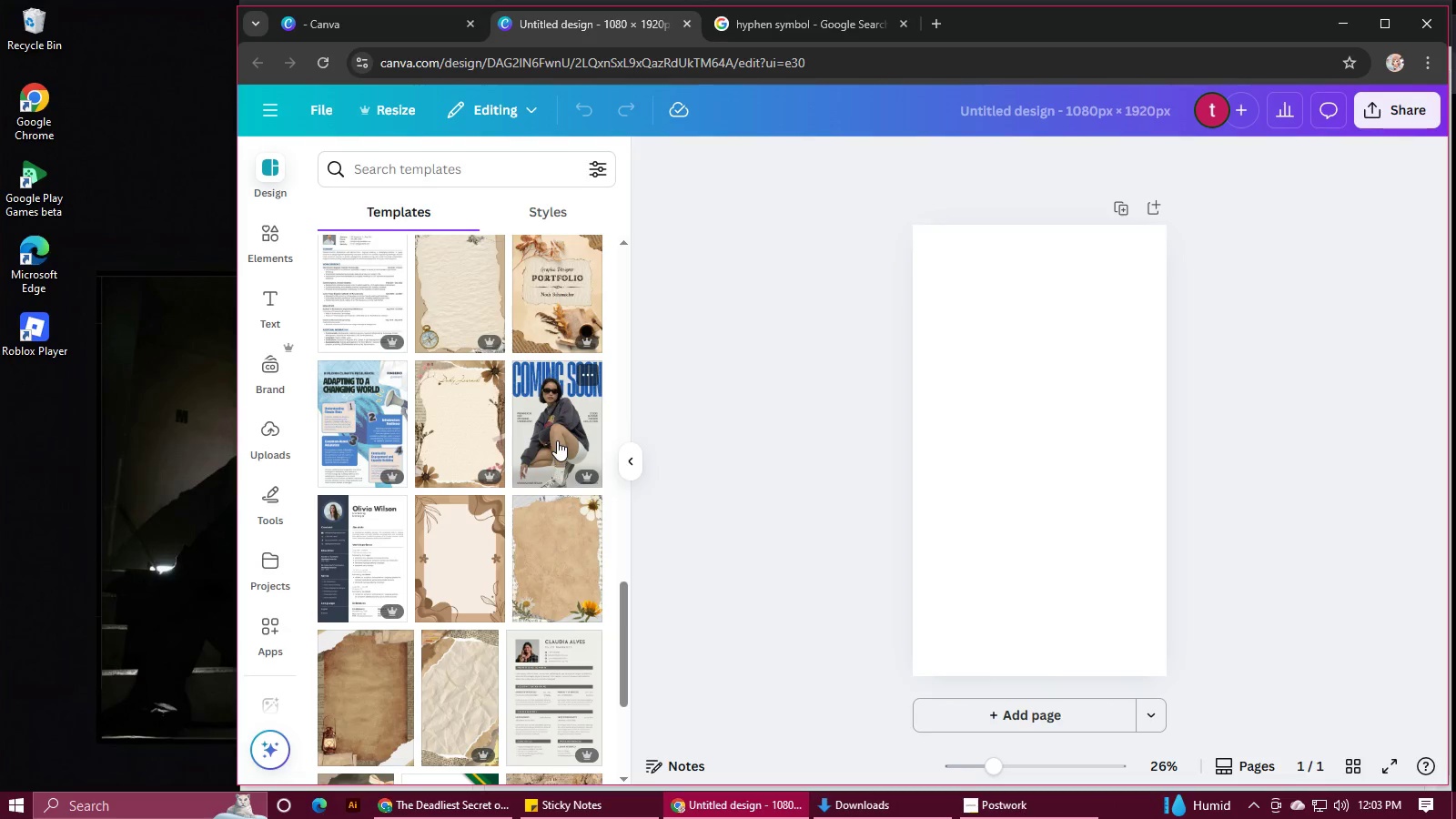 
left_click([553, 435])
 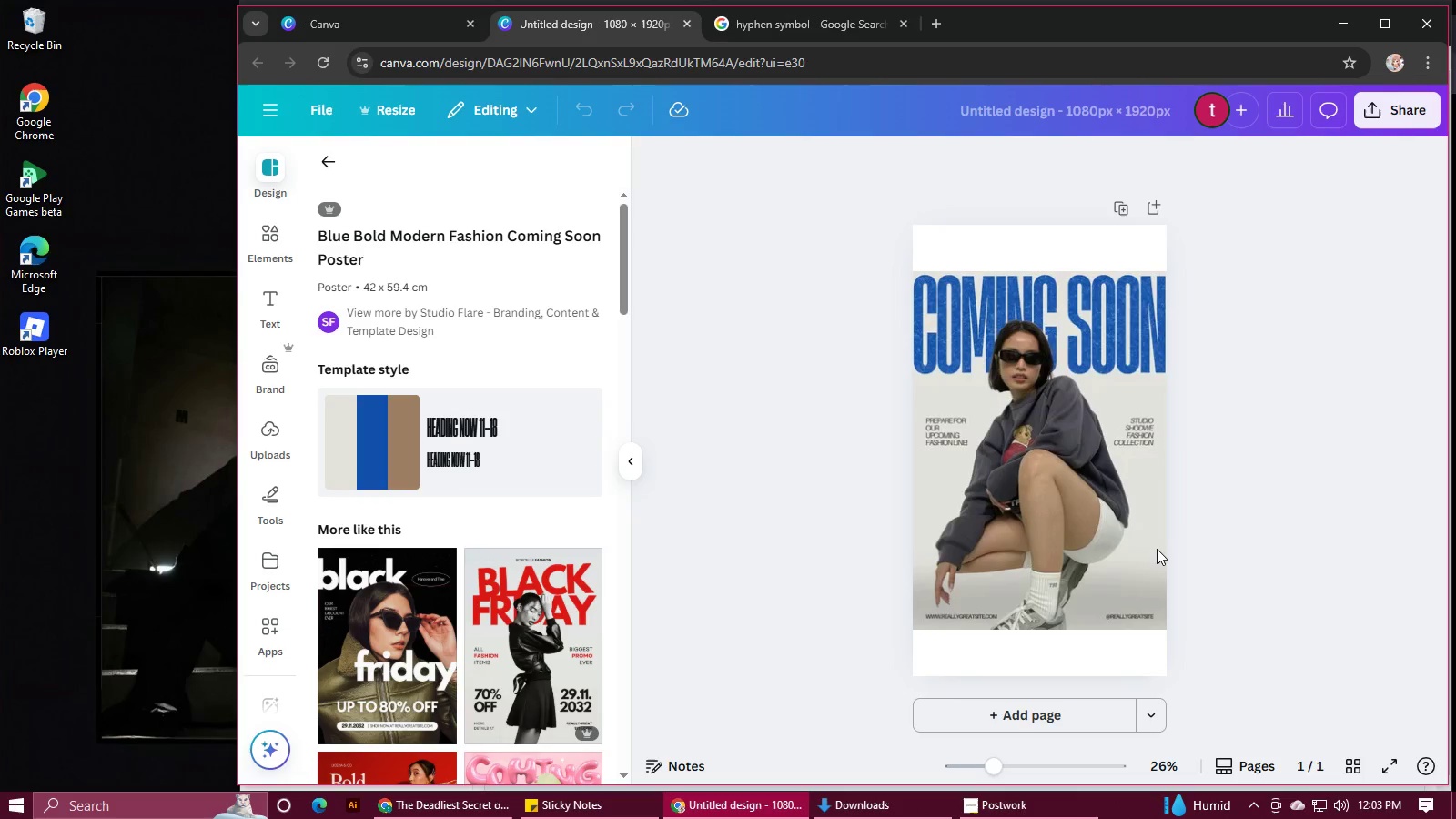 
left_click([1159, 546])
 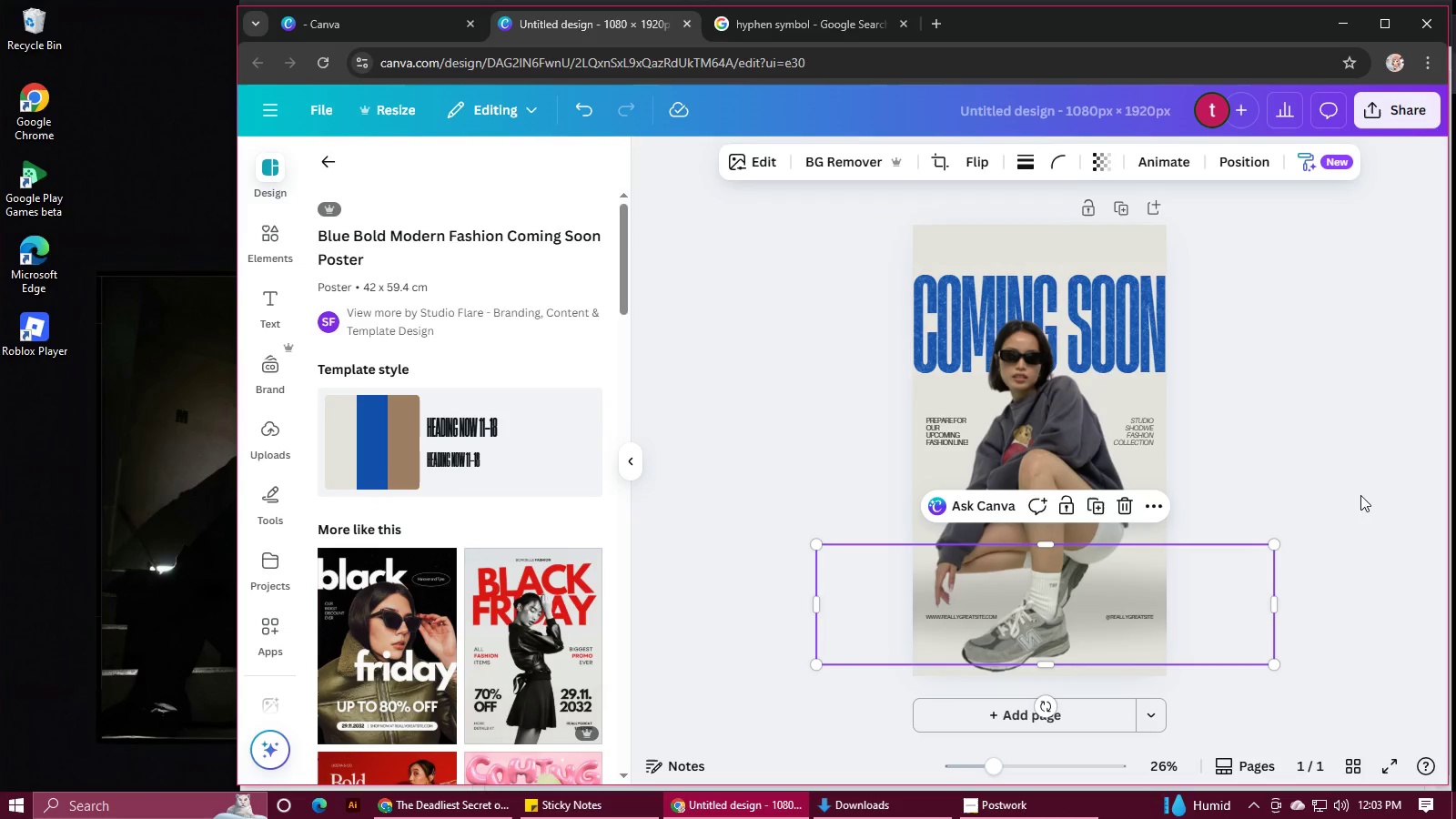 
left_click([1373, 477])
 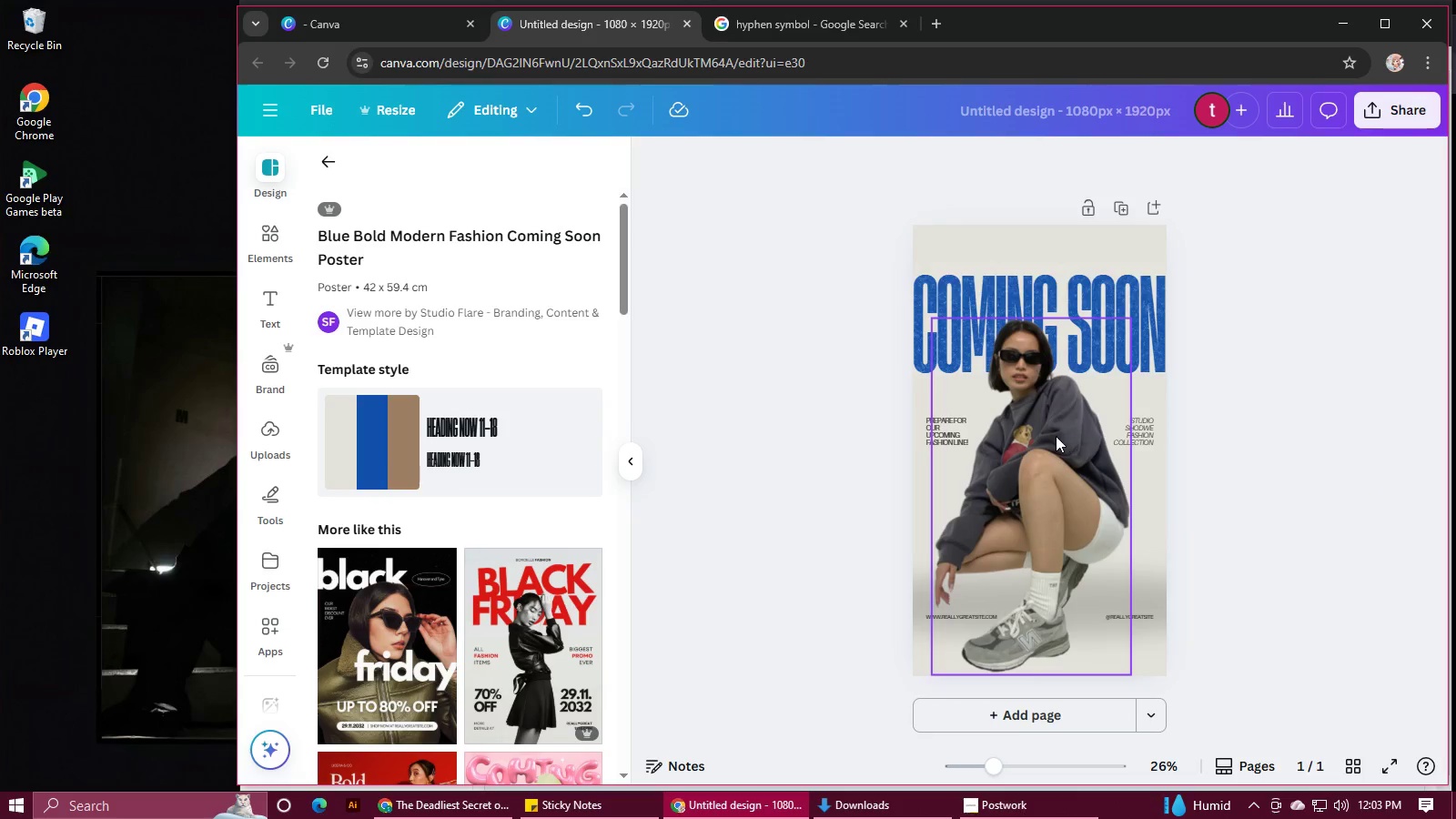 
left_click([1056, 436])
 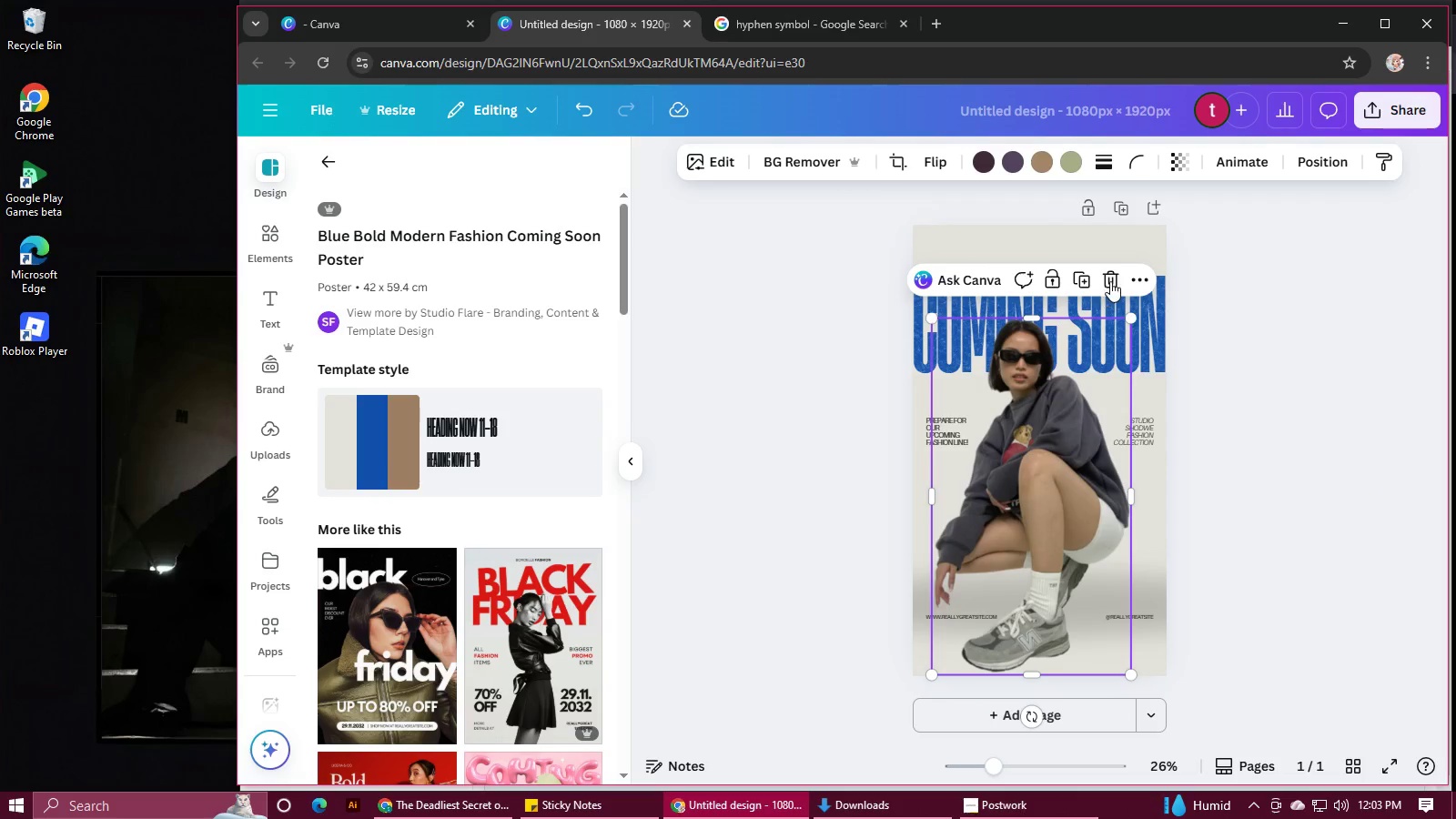 
left_click([1111, 280])
 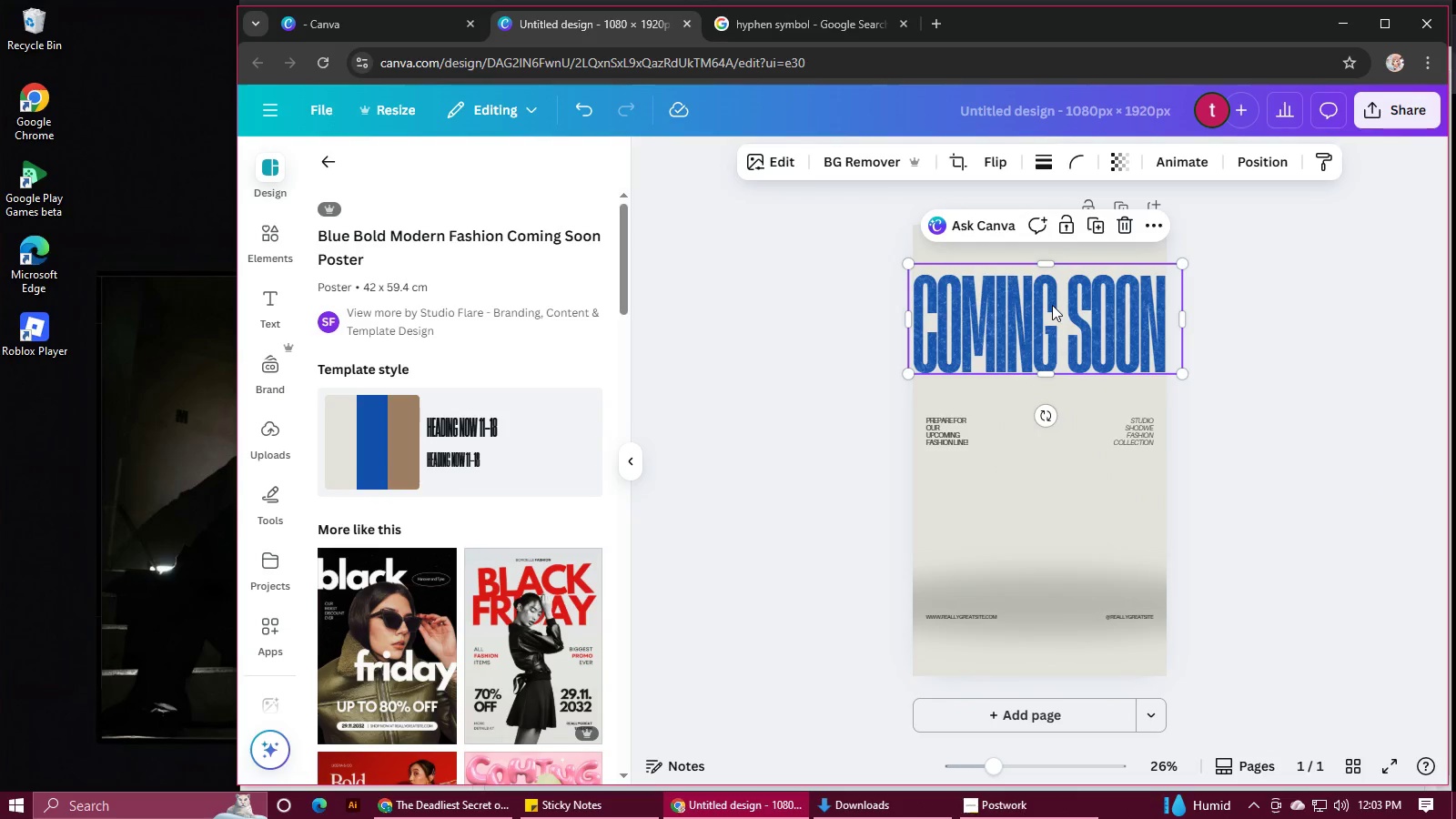 
double_click([1052, 305])
 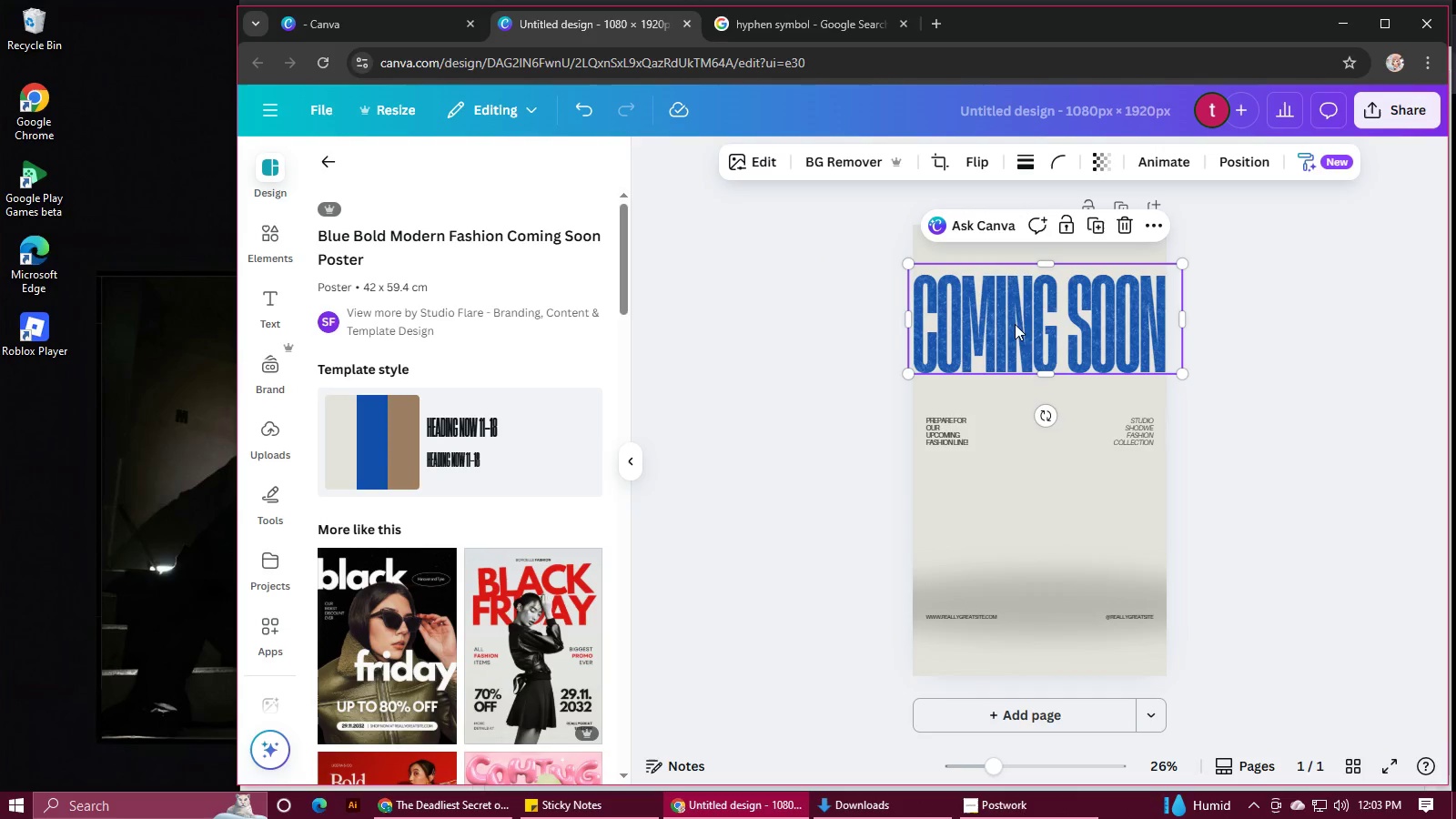 
double_click([1007, 326])
 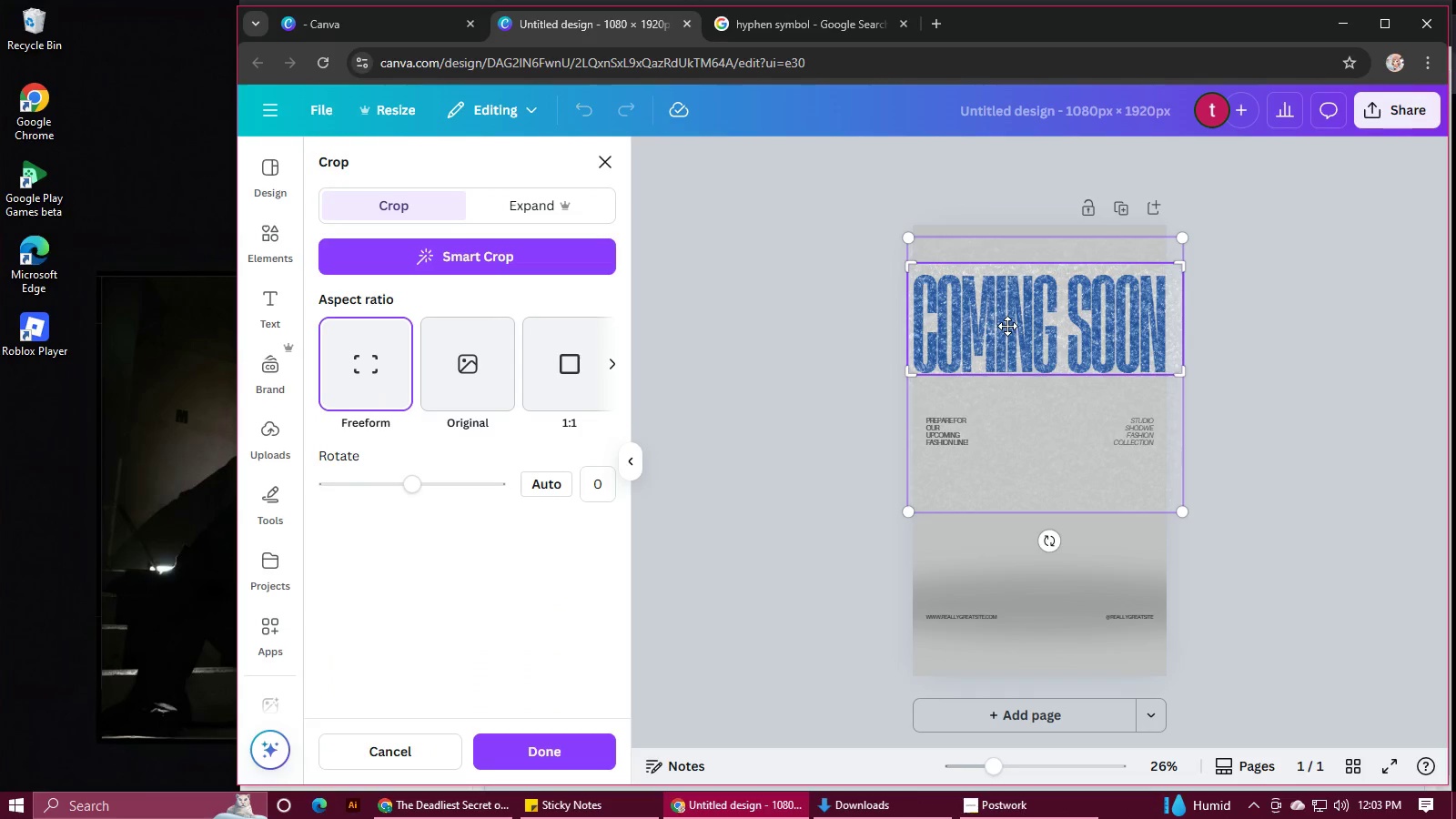 
triple_click([1007, 326])
 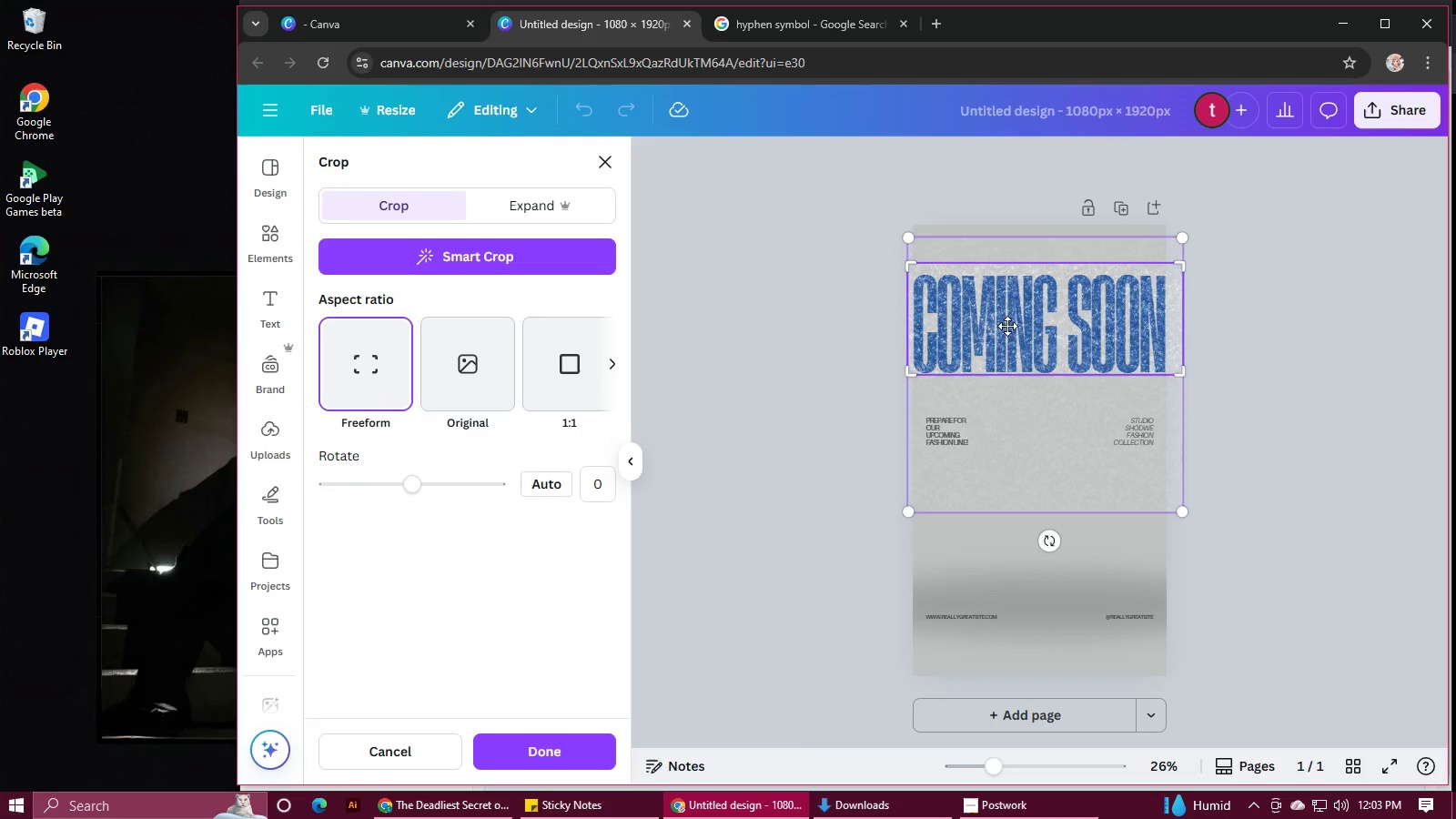 
double_click([1007, 326])
 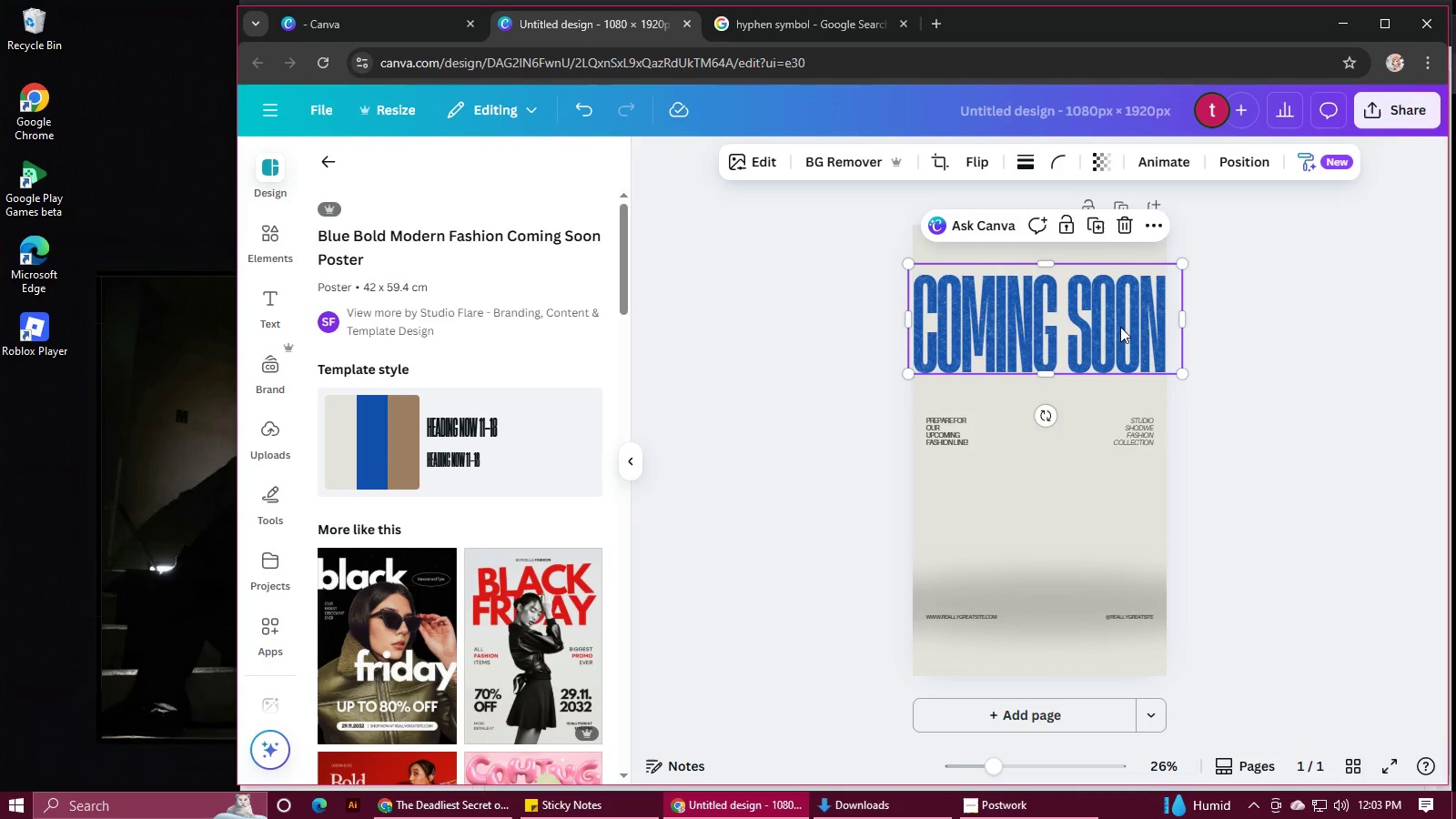 
left_click([1135, 328])
 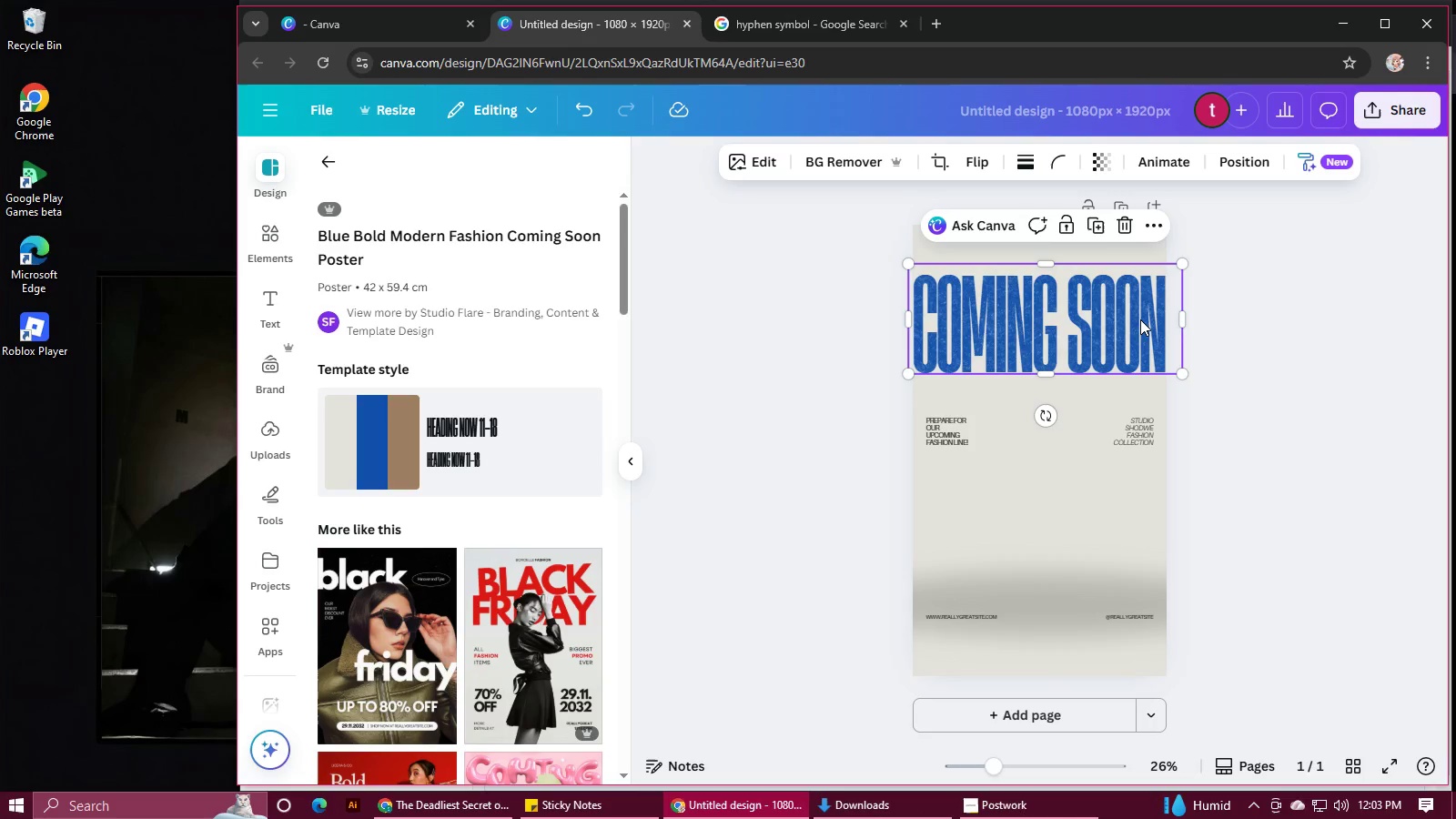 
double_click([1140, 319])
 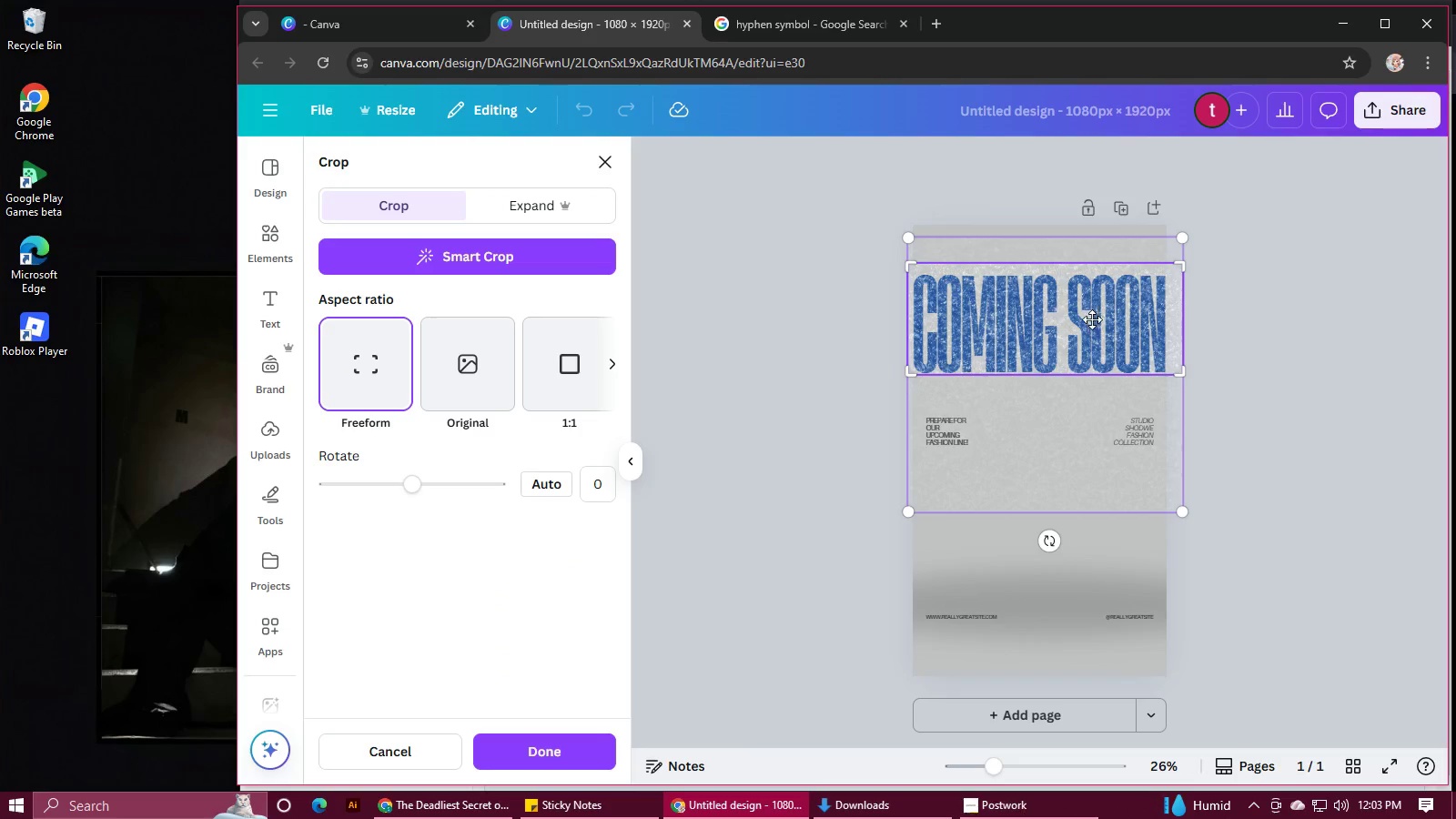 
left_click_drag(start_coordinate=[1092, 319], to_coordinate=[1070, 476])
 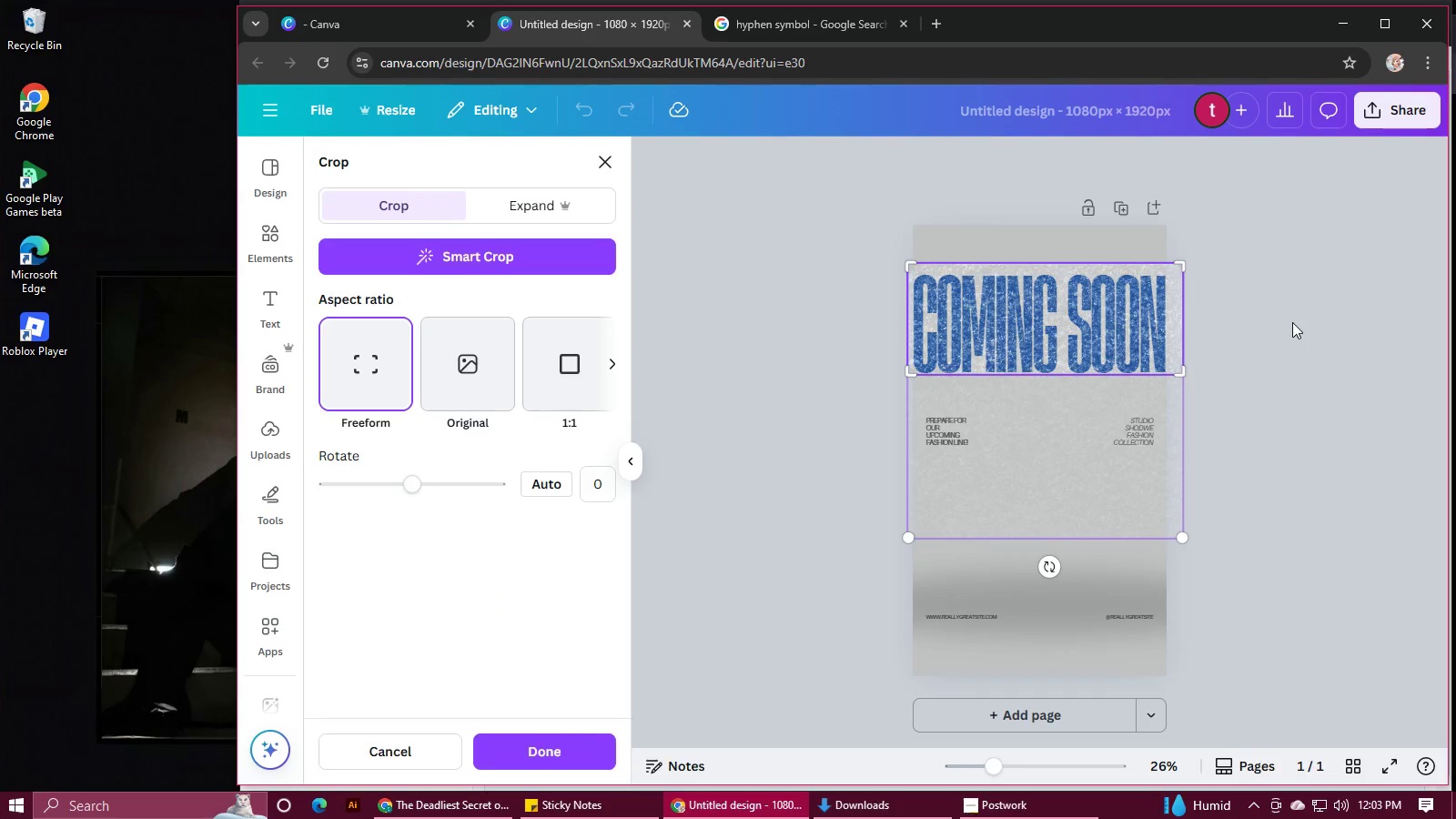 
left_click([1292, 322])
 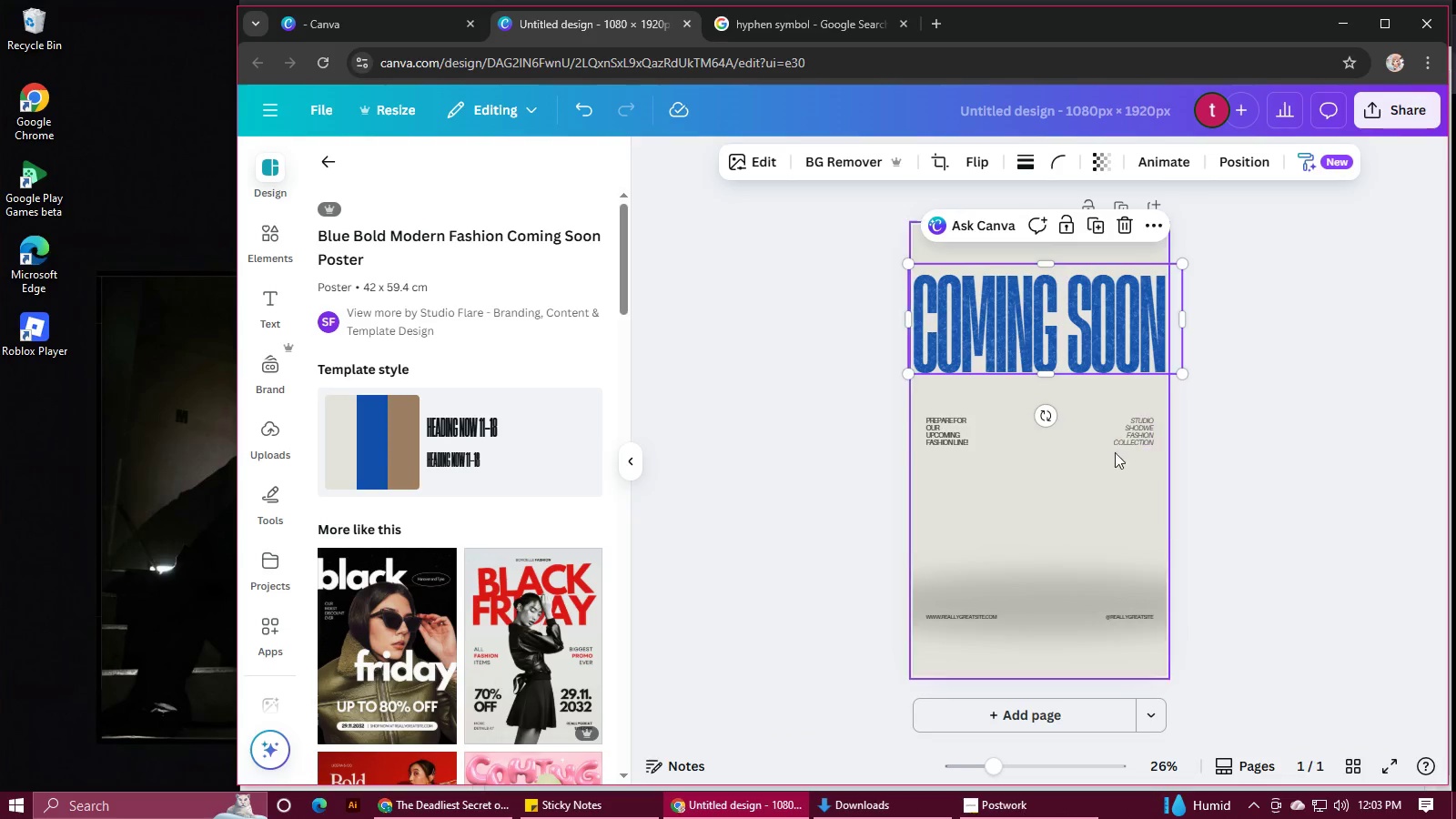 
left_click_drag(start_coordinate=[1090, 456], to_coordinate=[1097, 486])
 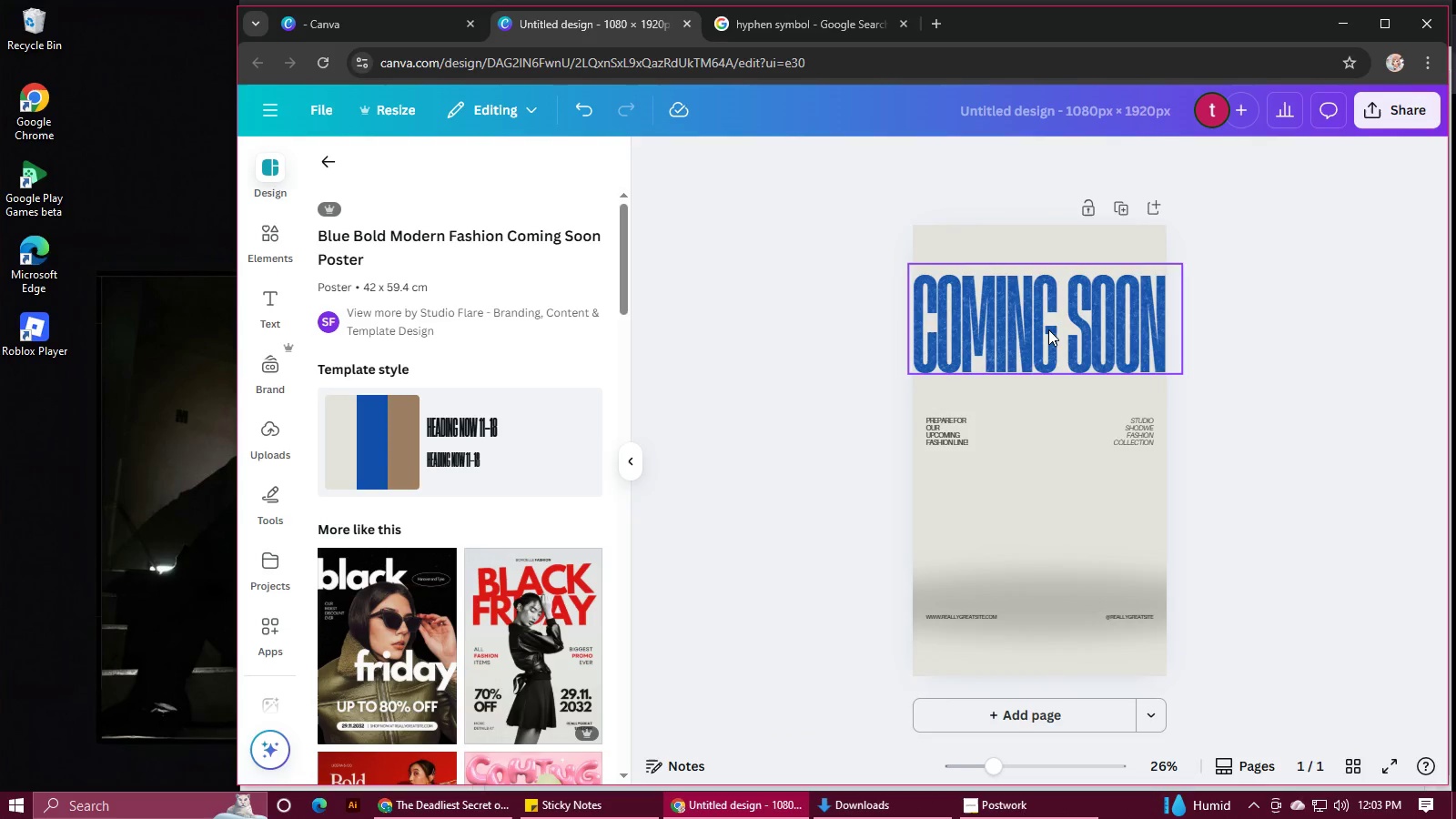 
left_click_drag(start_coordinate=[1048, 329], to_coordinate=[1066, 453])
 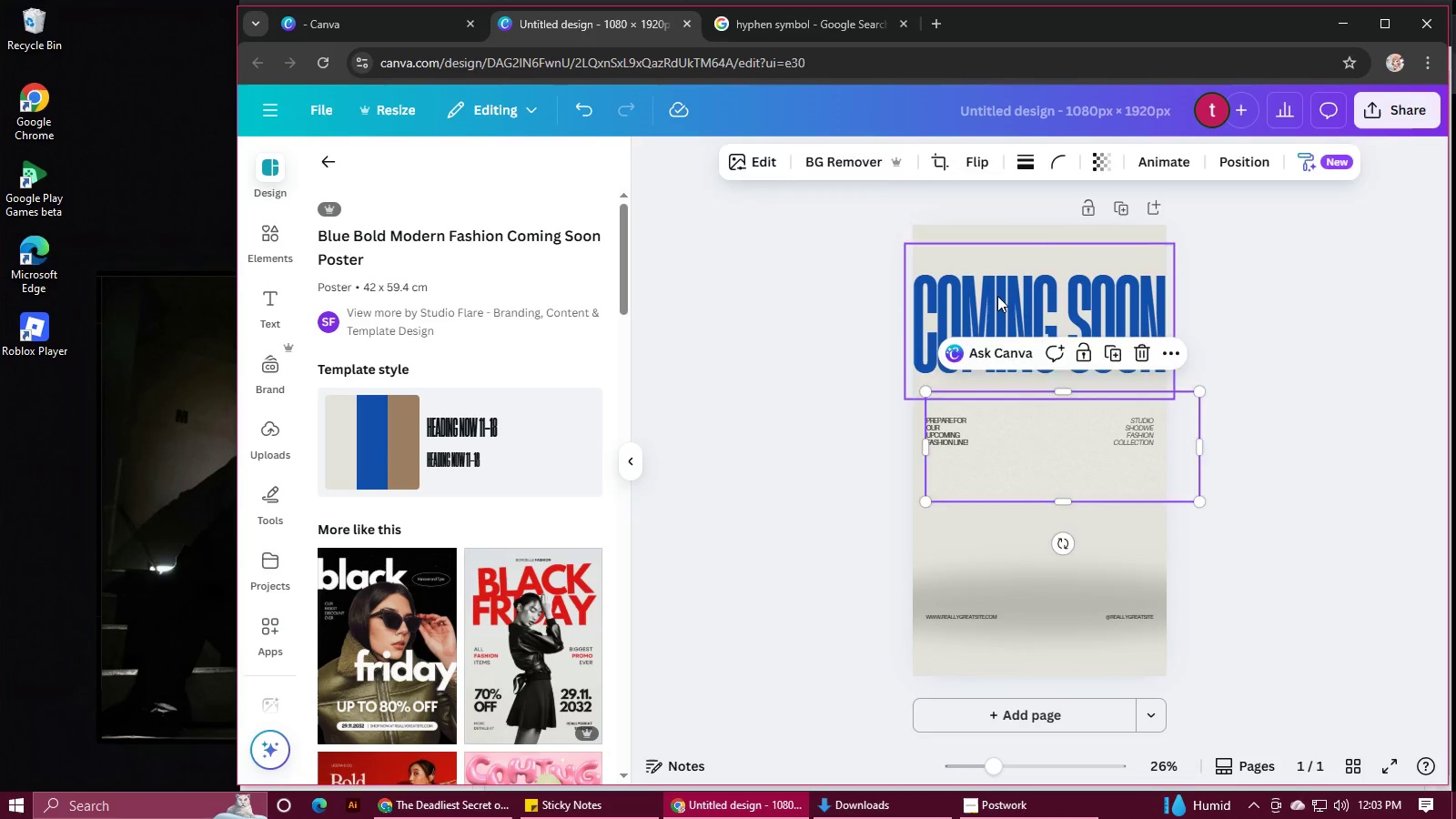 
double_click([997, 296])
 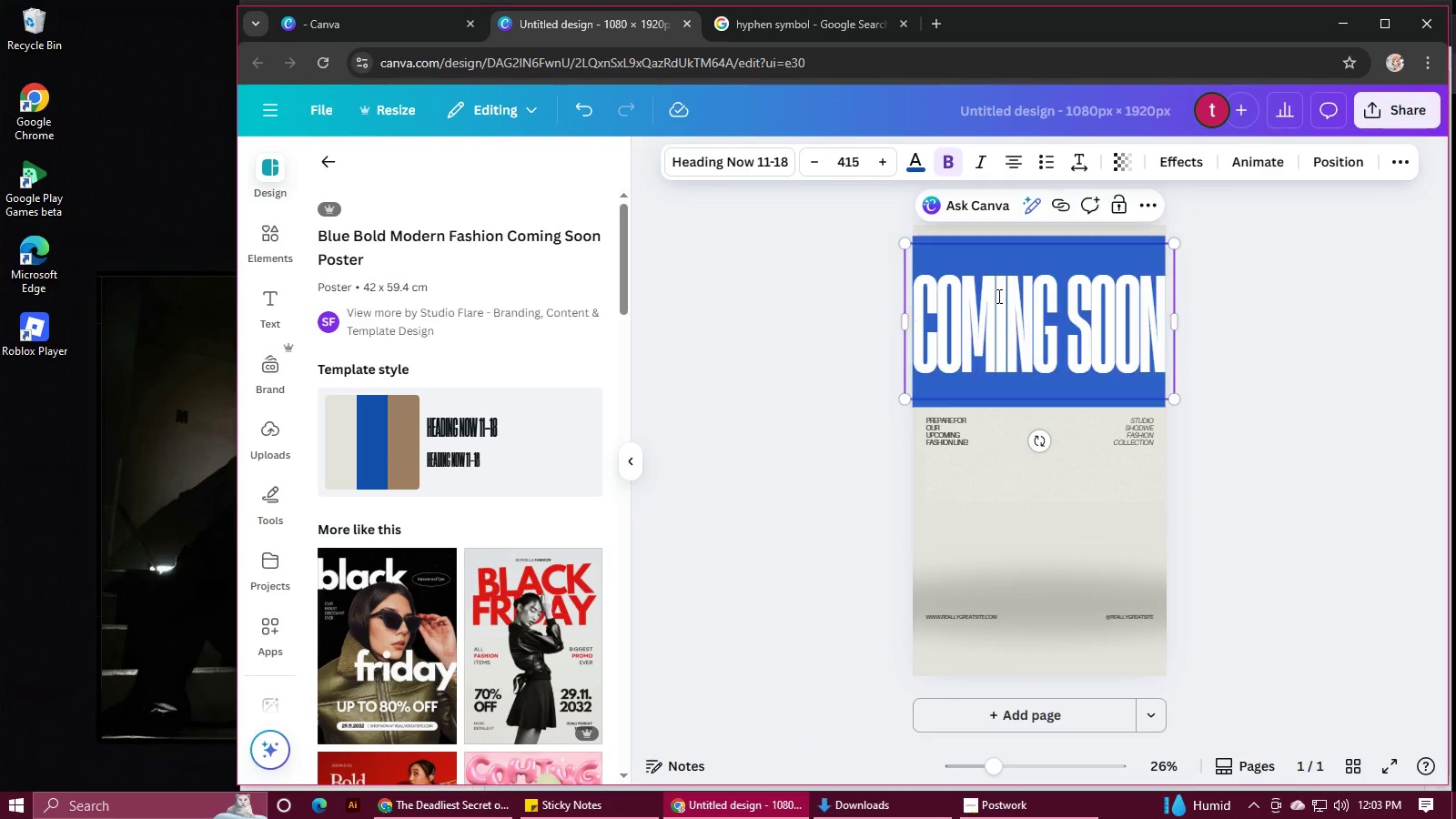 
triple_click([997, 296])
 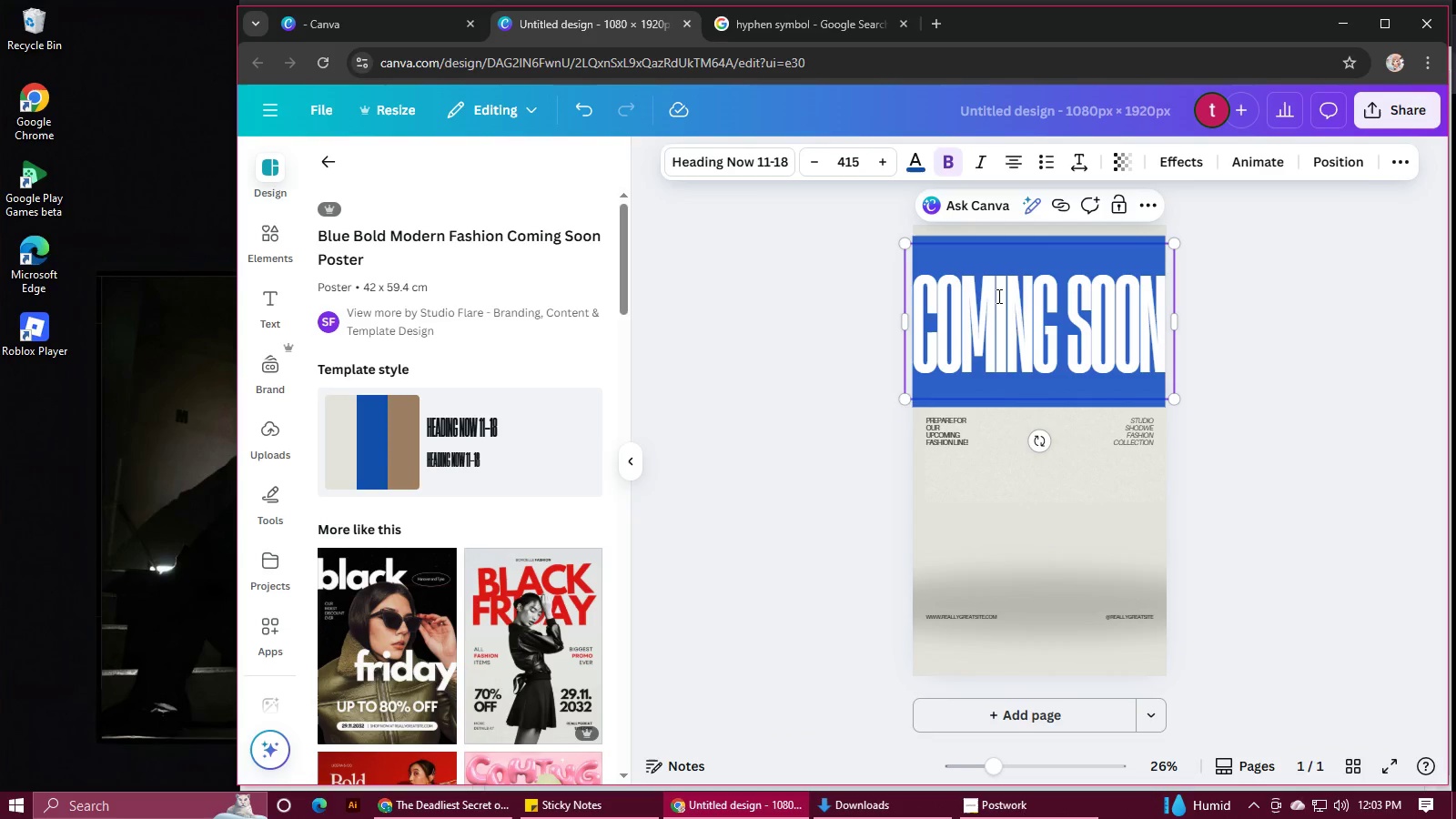 
key(Control+V)
 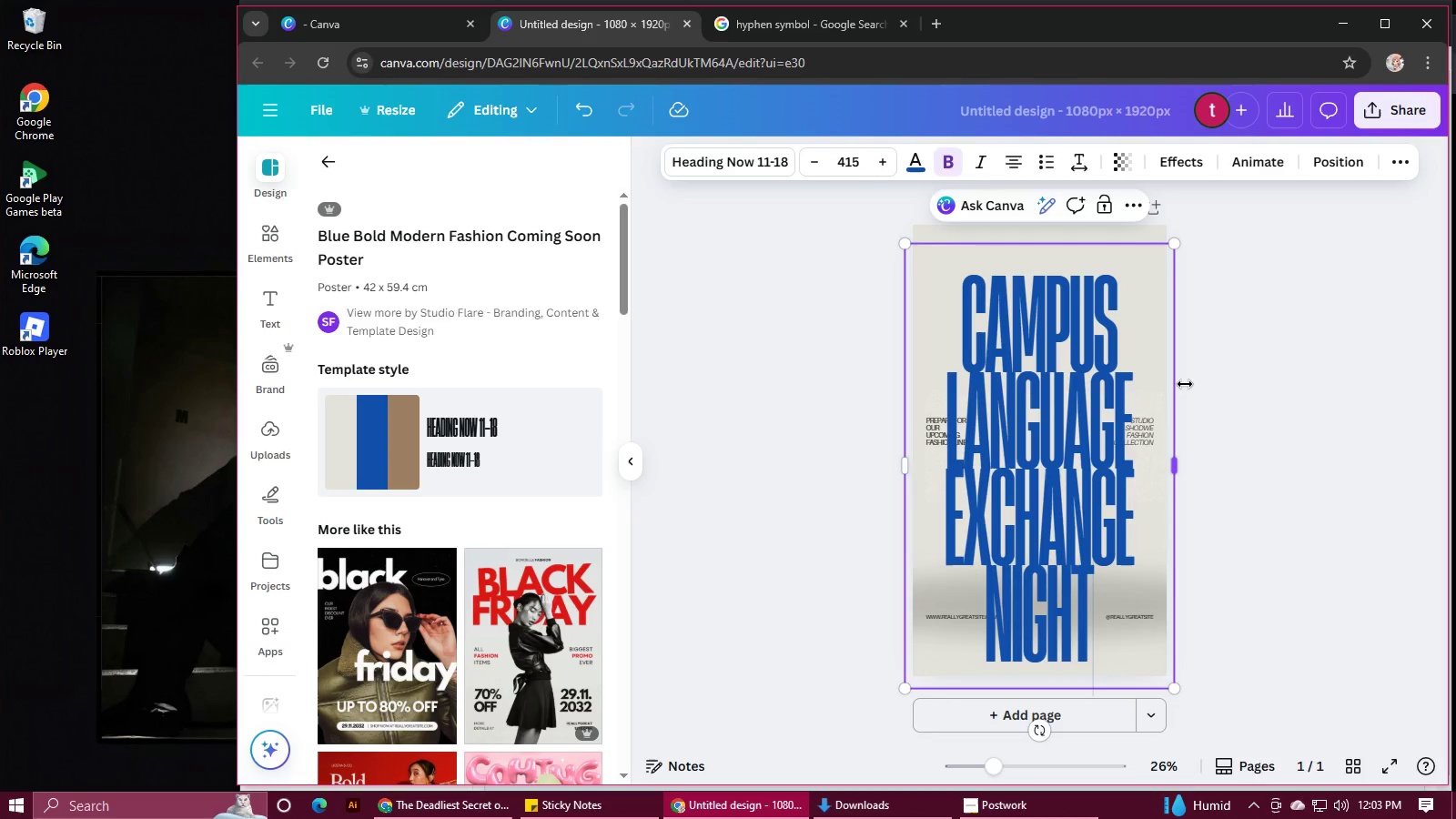 
left_click_drag(start_coordinate=[1173, 383], to_coordinate=[1338, 371])
 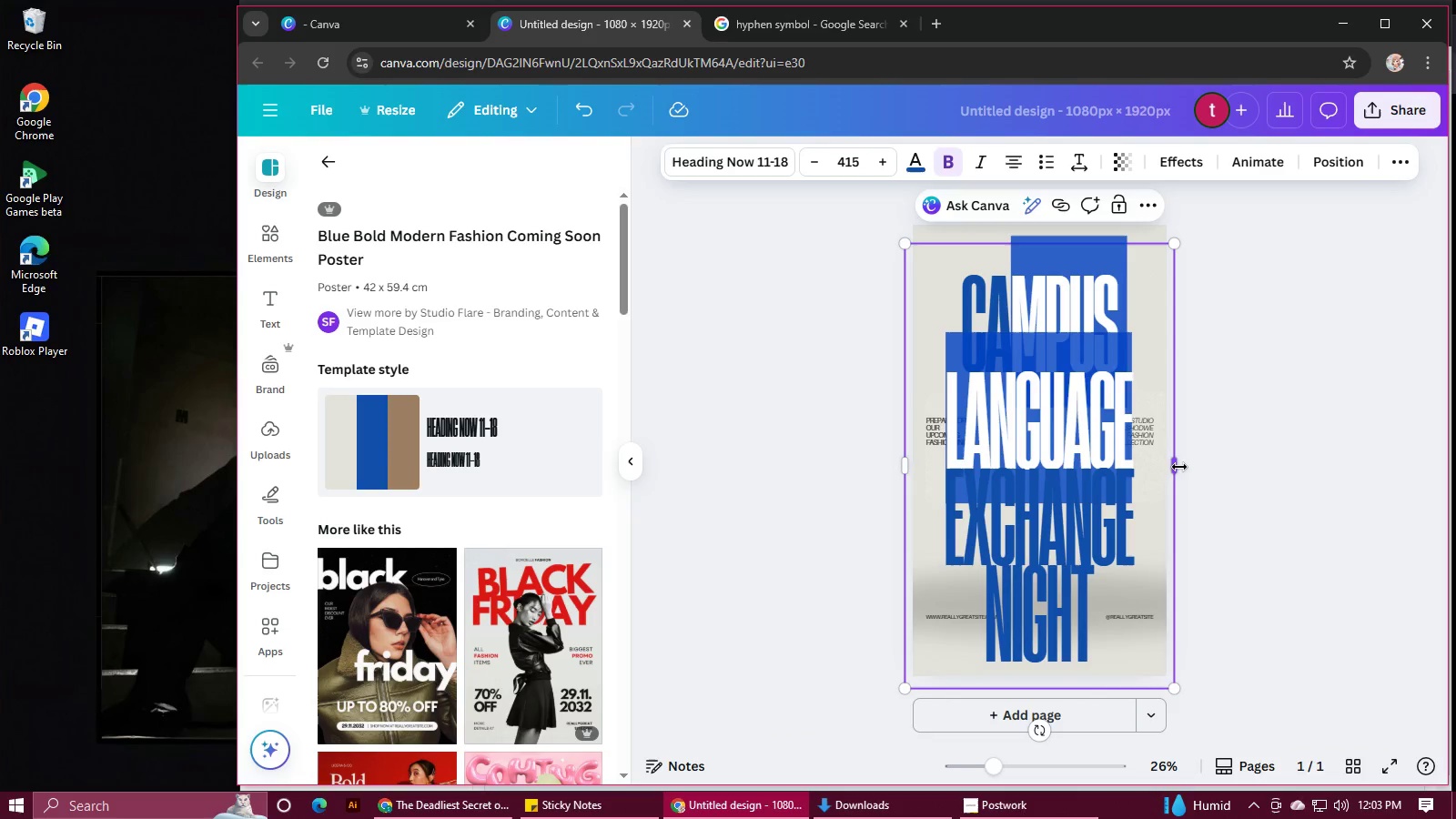 
left_click_drag(start_coordinate=[1177, 466], to_coordinate=[1414, 460])
 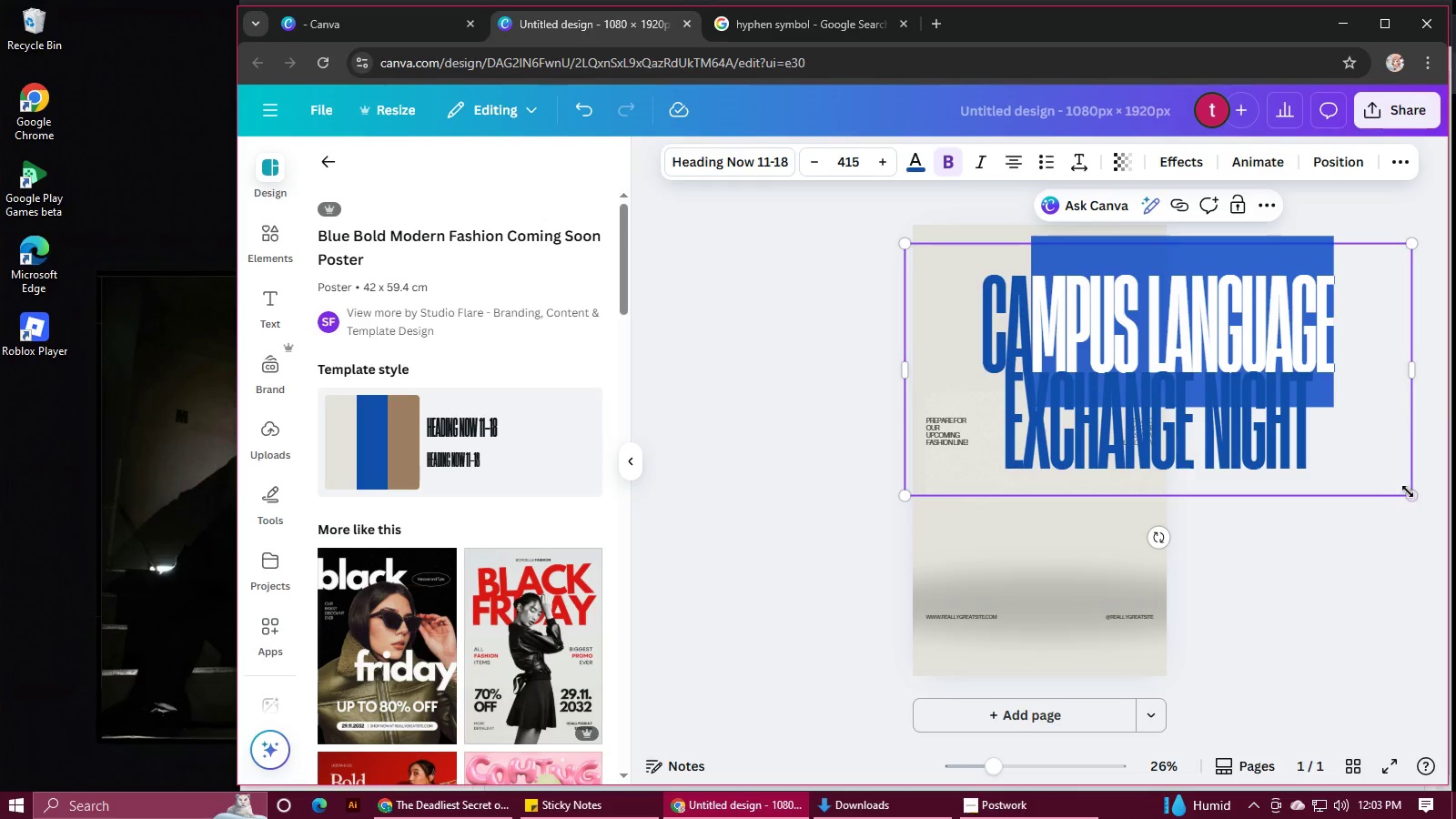 
left_click_drag(start_coordinate=[1410, 490], to_coordinate=[1190, 383])
 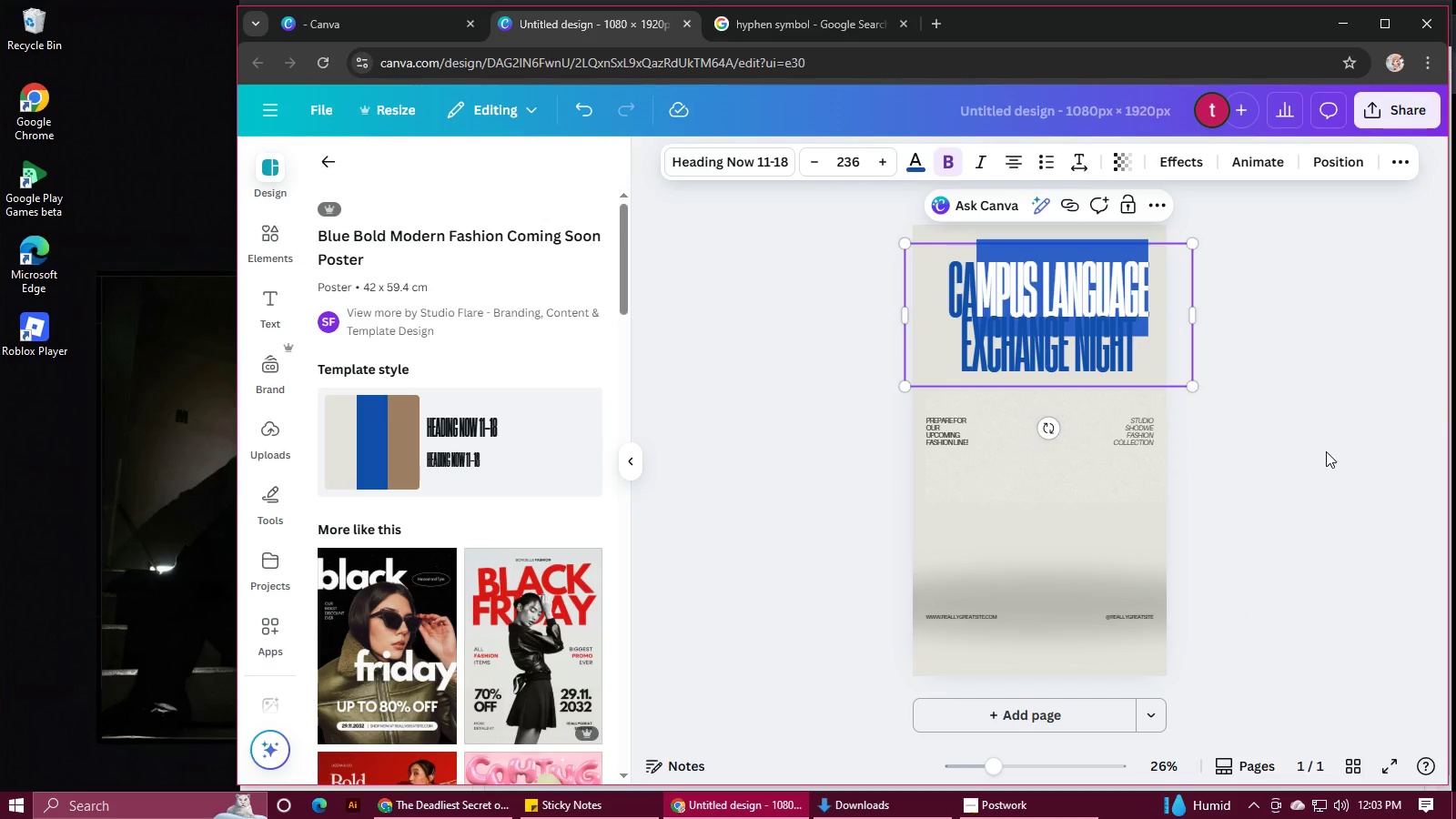 
left_click([1326, 451])
 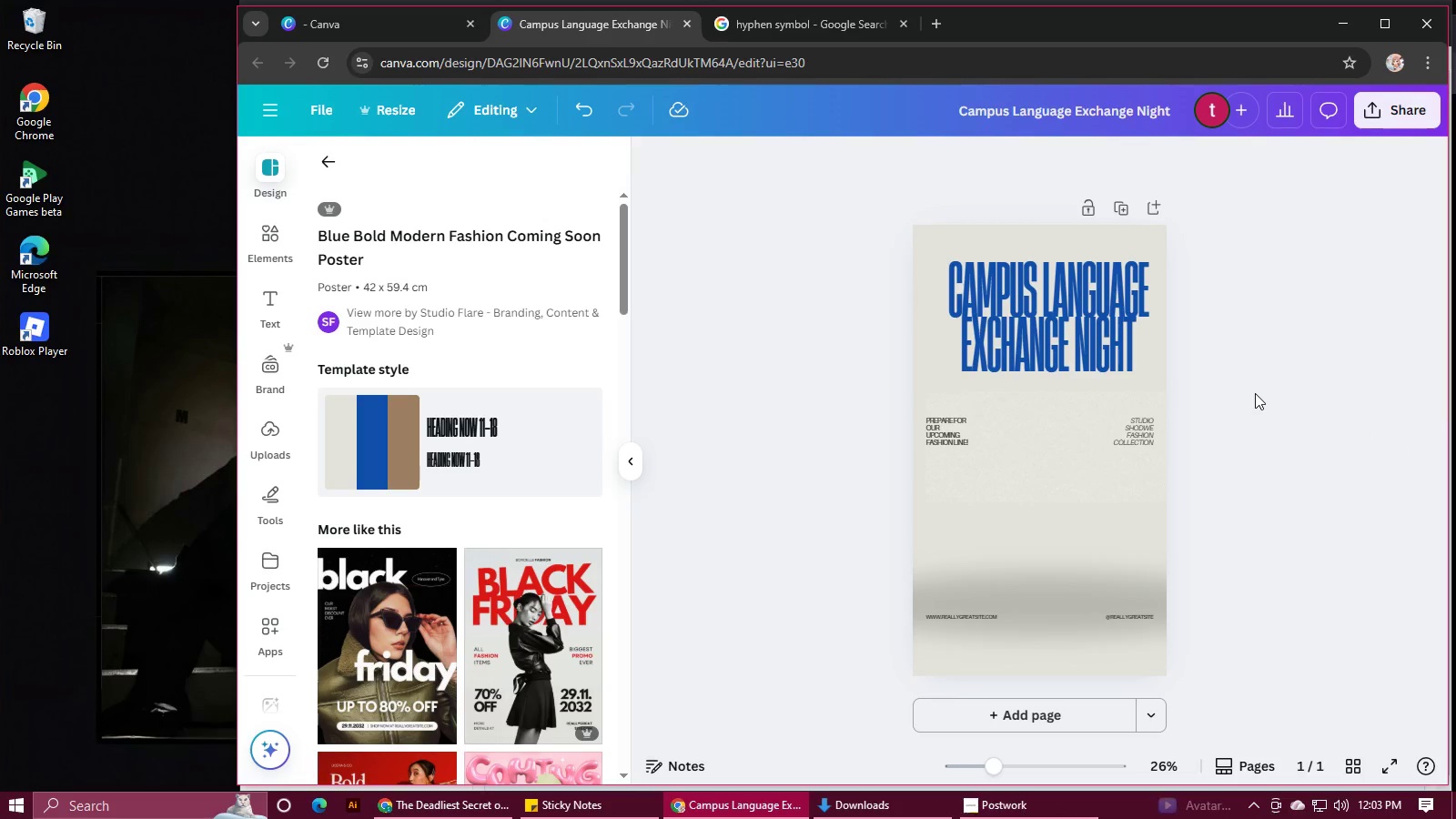 
hold_key(key=ControlLeft, duration=0.43)
scroll: coordinate [1198, 387], scroll_direction: up, amount: 5.0
 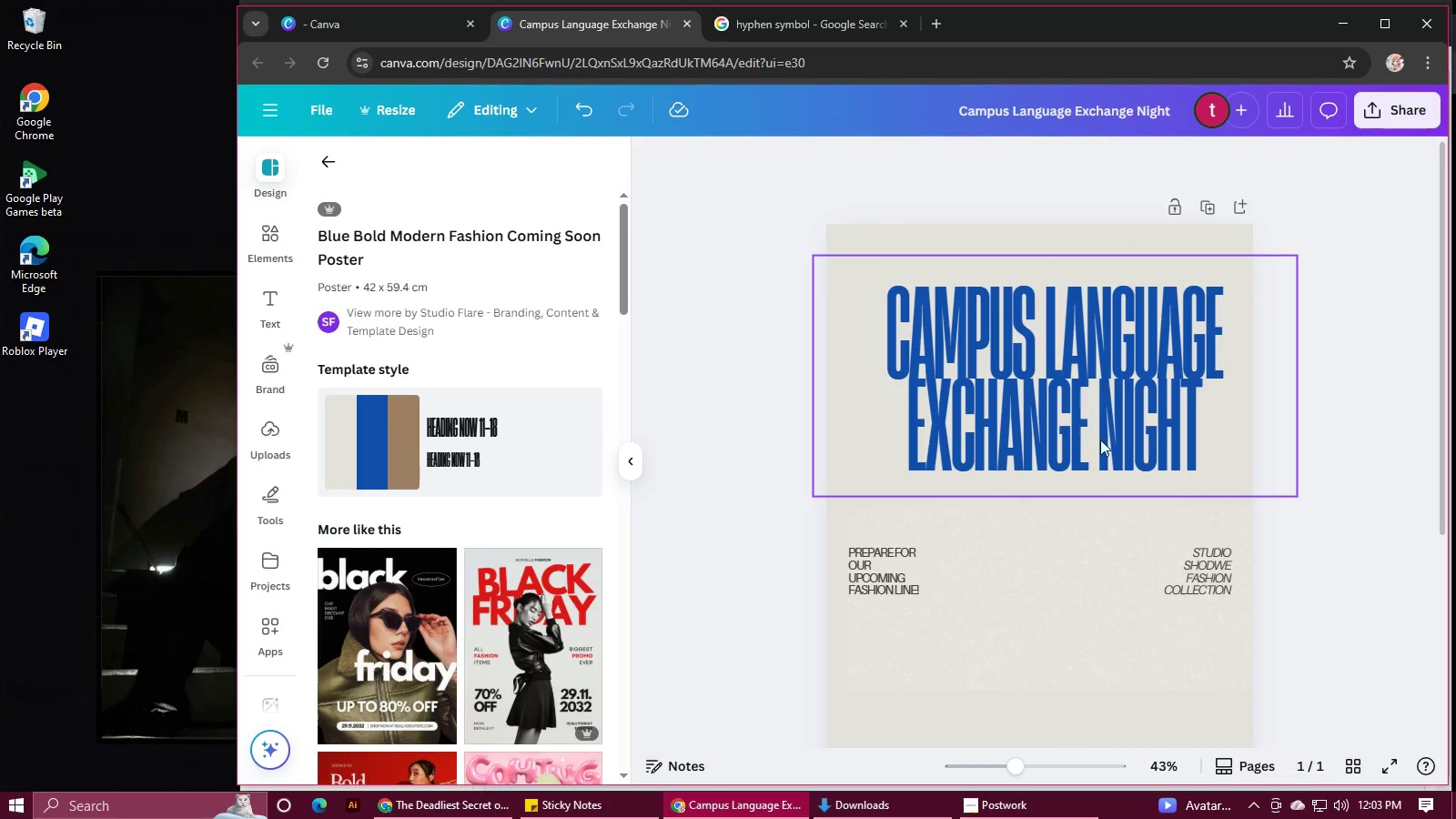 
left_click_drag(start_coordinate=[1075, 429], to_coordinate=[1048, 395])
 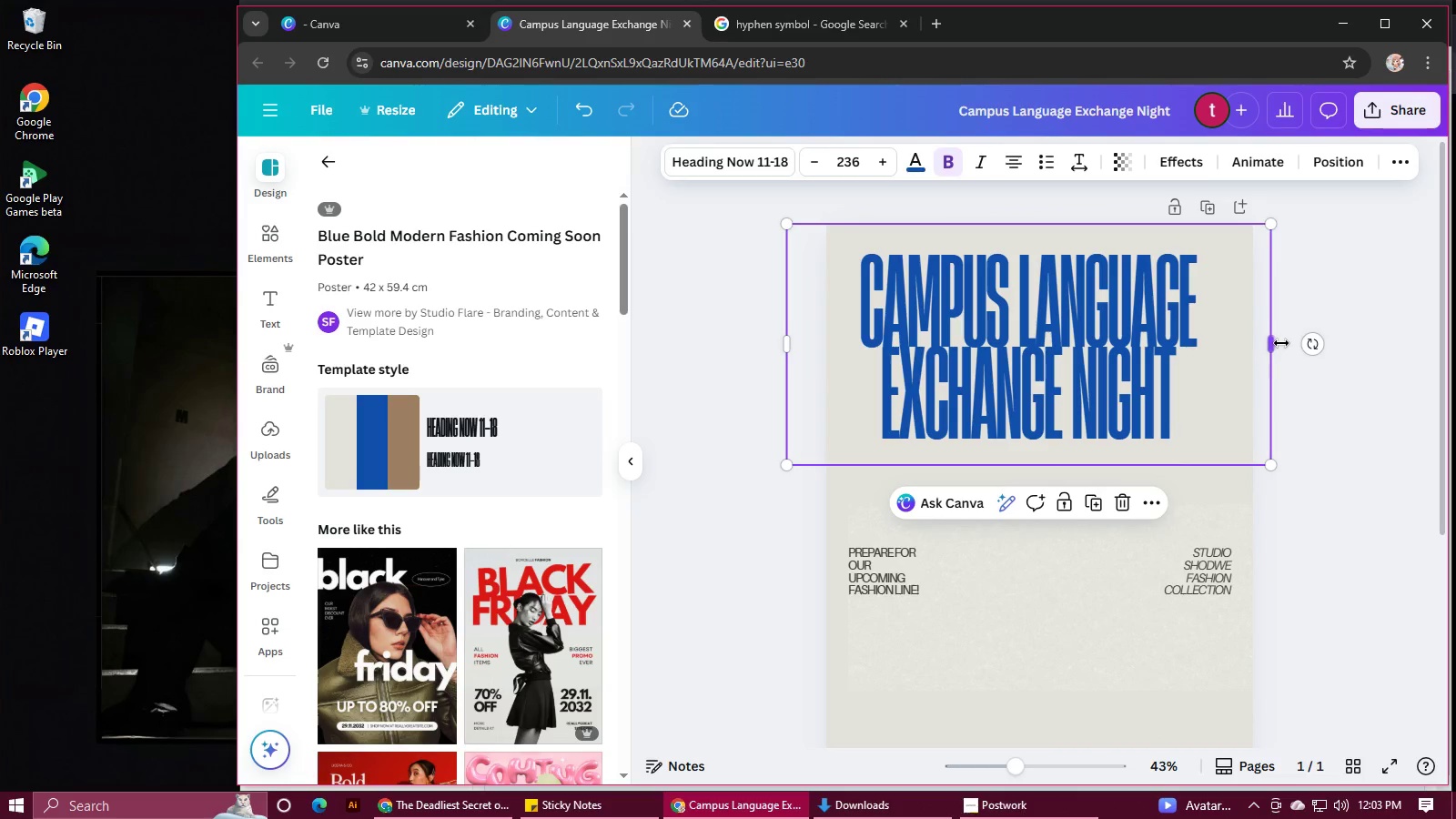 
left_click_drag(start_coordinate=[1280, 343], to_coordinate=[1161, 355])
 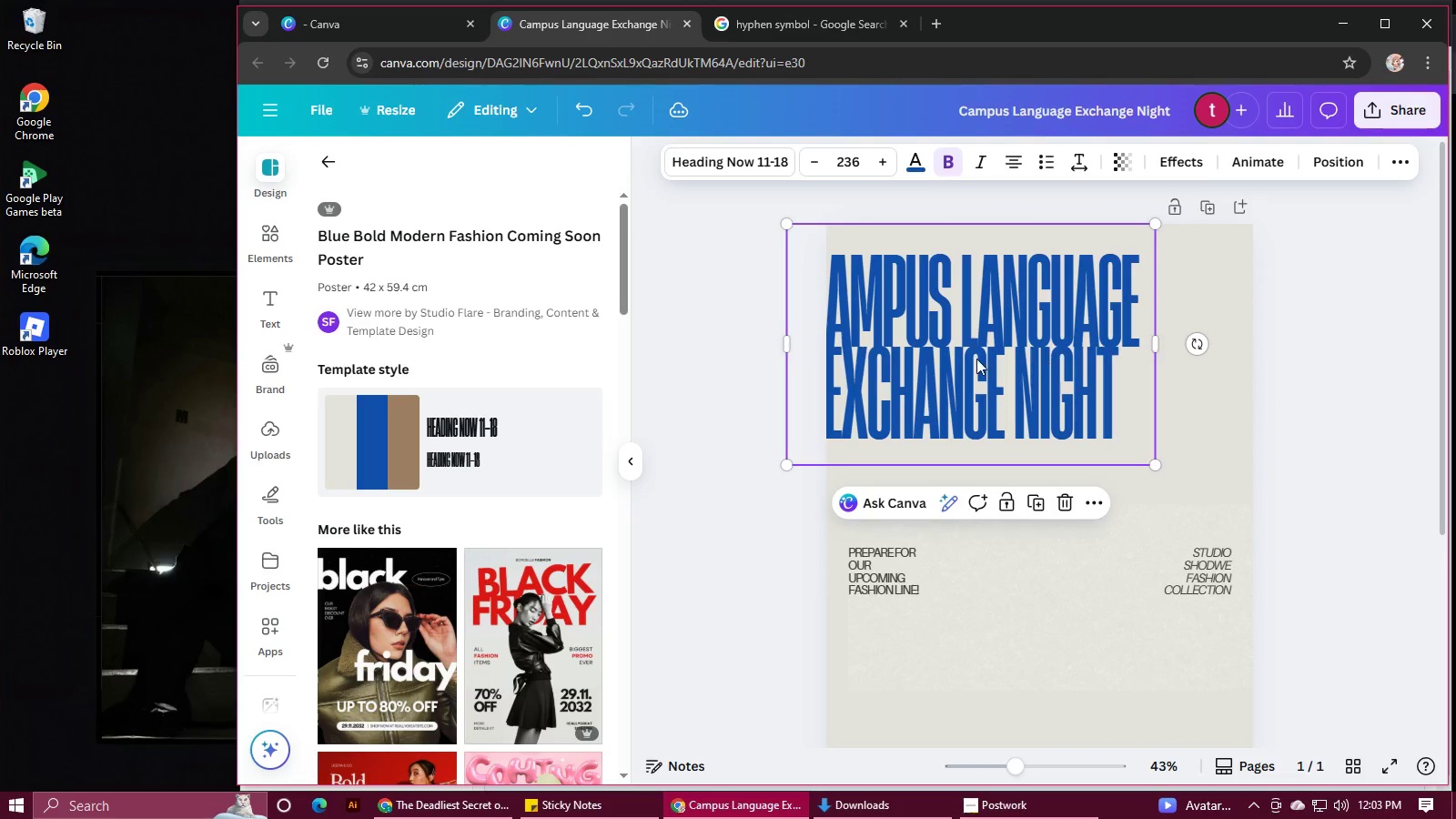 
left_click_drag(start_coordinate=[990, 361], to_coordinate=[1033, 363])
 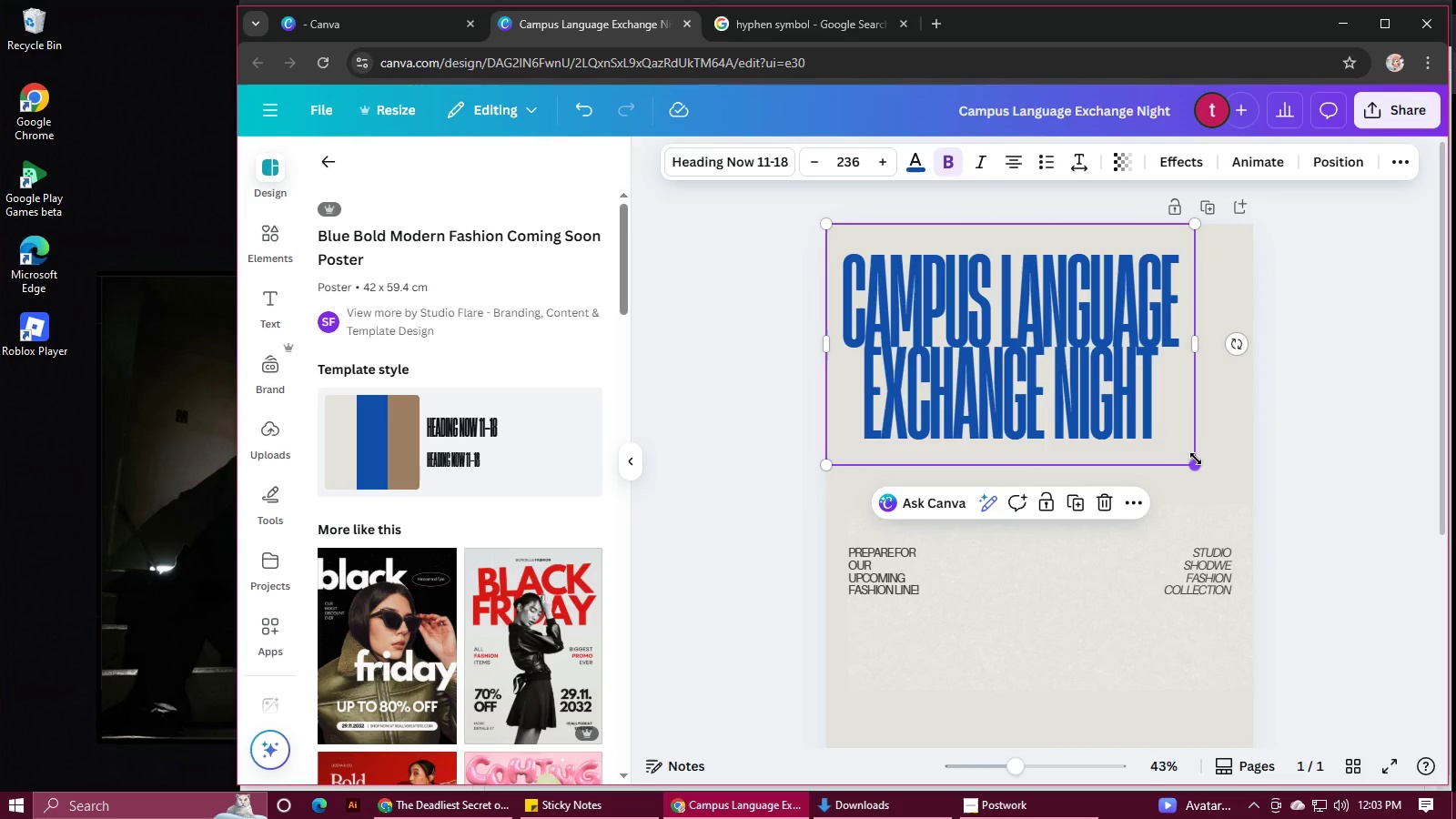 
left_click_drag(start_coordinate=[1196, 459], to_coordinate=[1232, 488])
 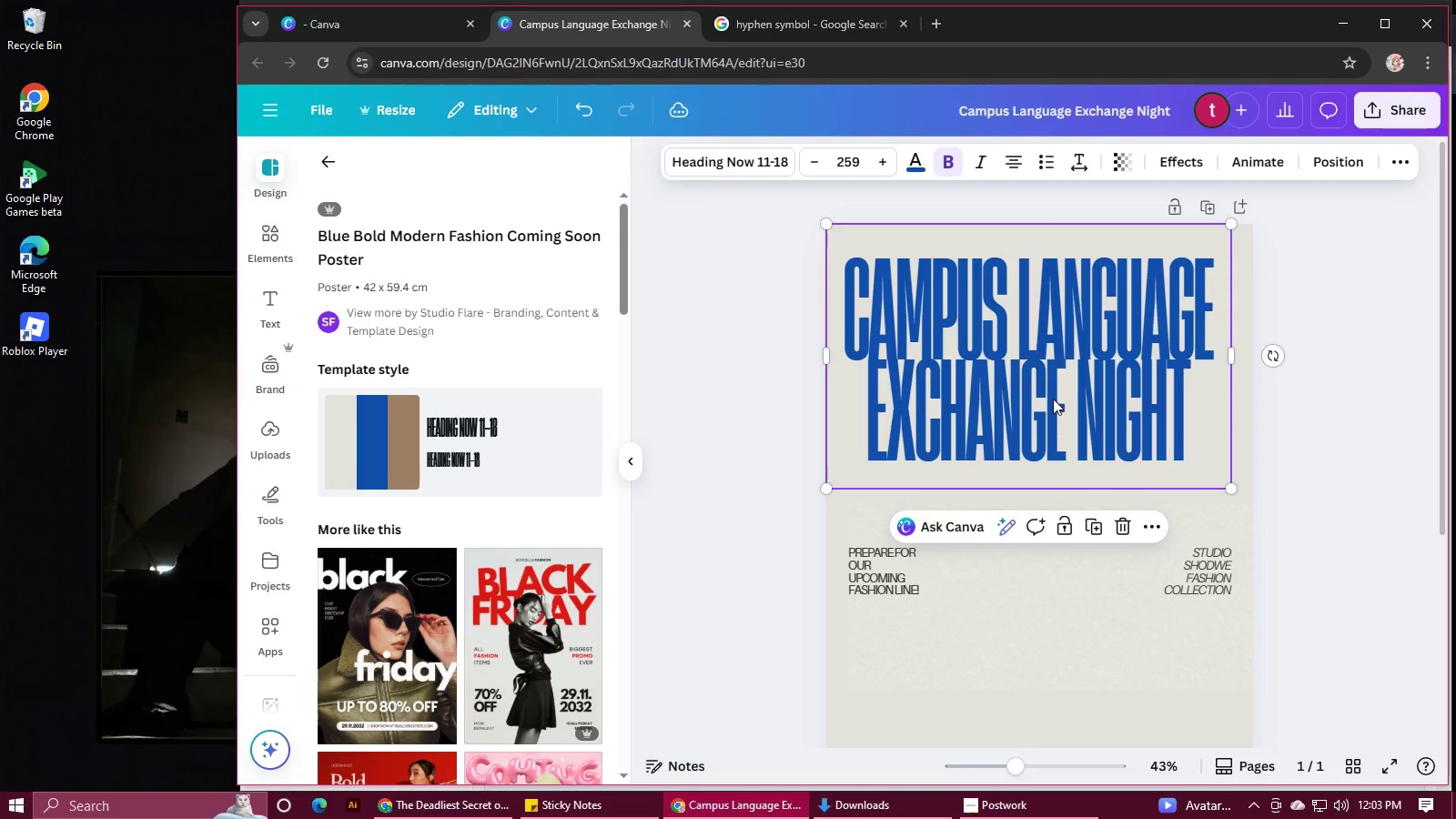 
left_click_drag(start_coordinate=[1054, 399], to_coordinate=[1066, 398])
 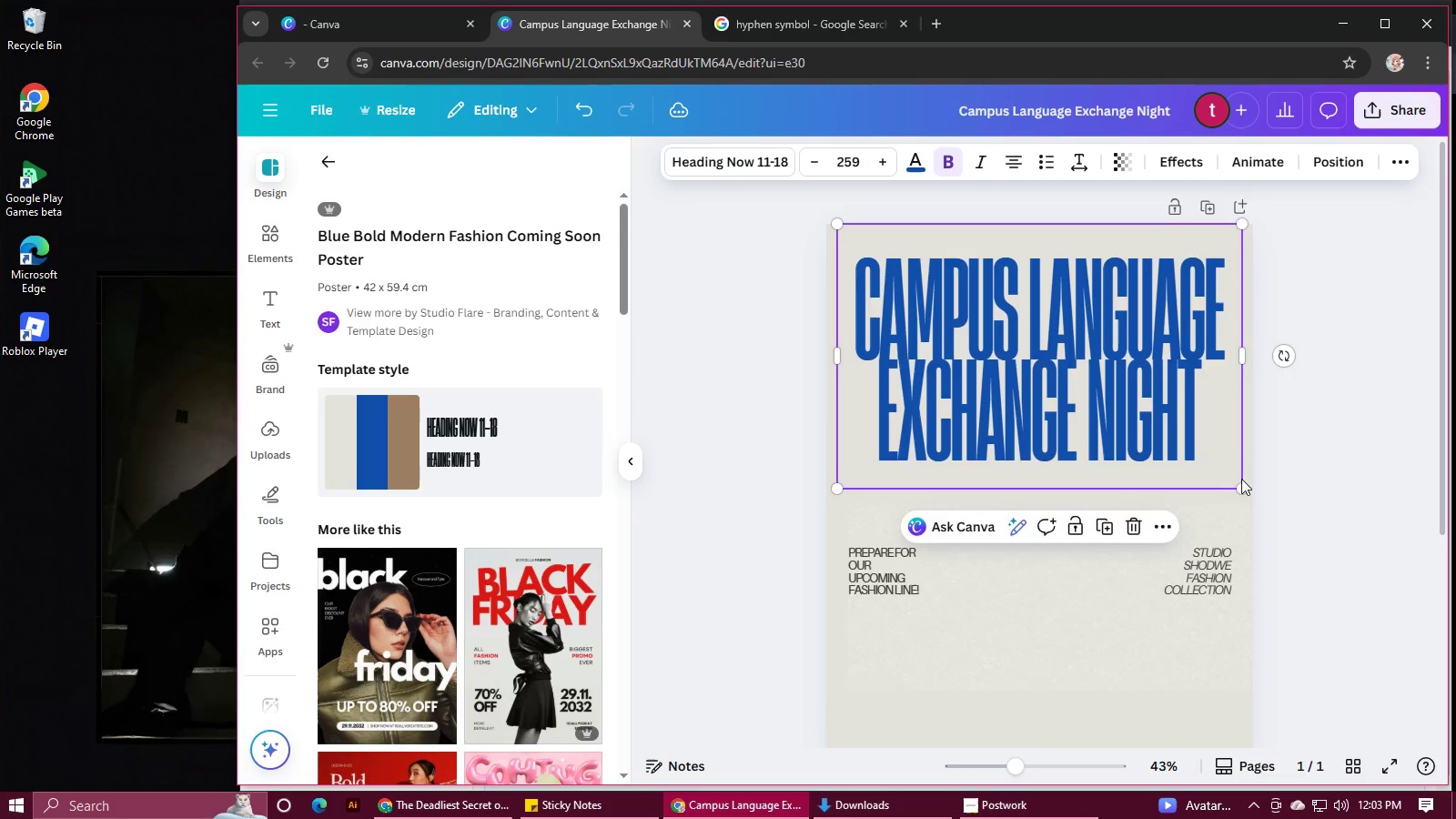 
scroll: coordinate [1241, 479], scroll_direction: down, amount: 1.0
 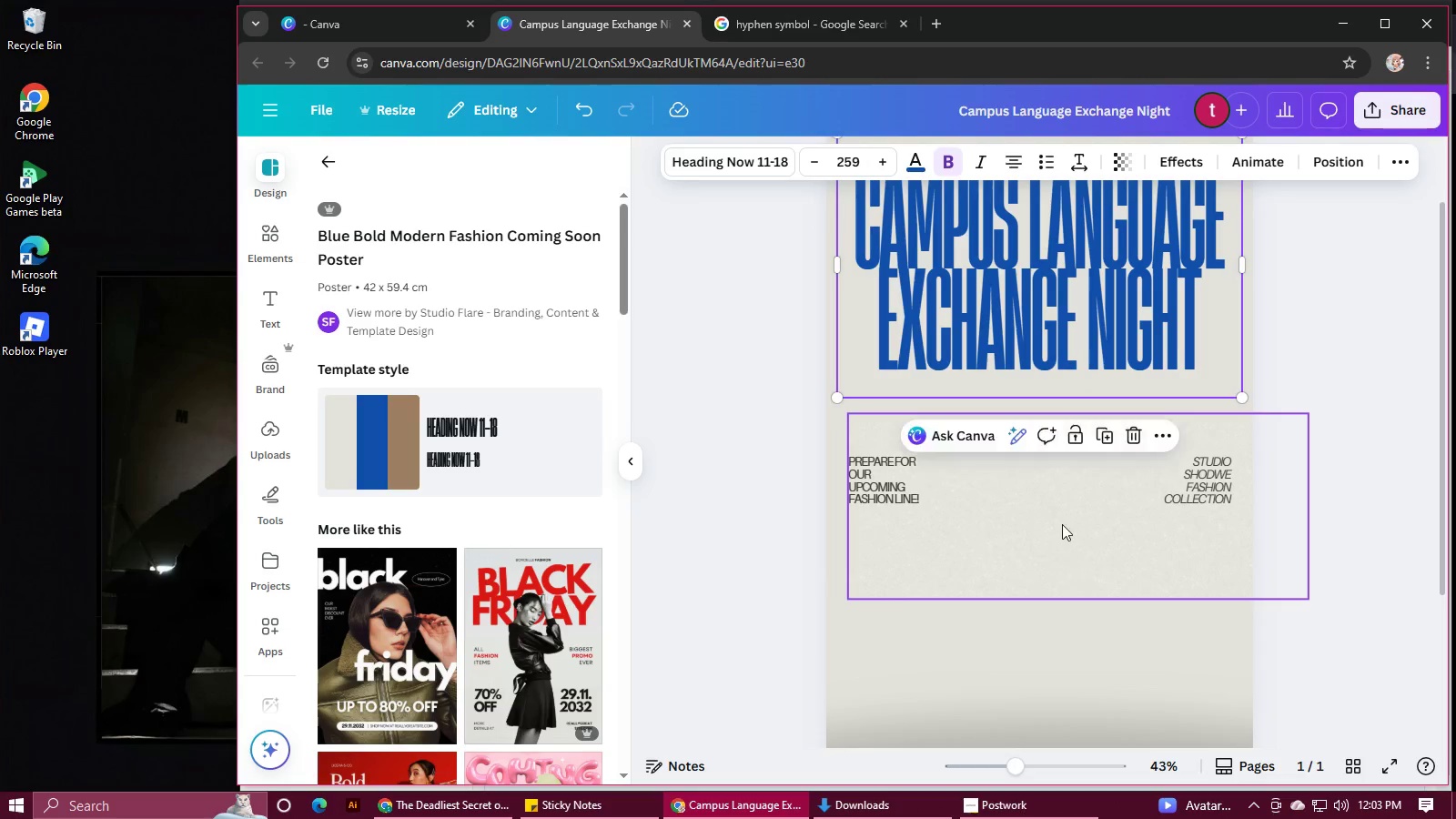 
left_click([1062, 524])
 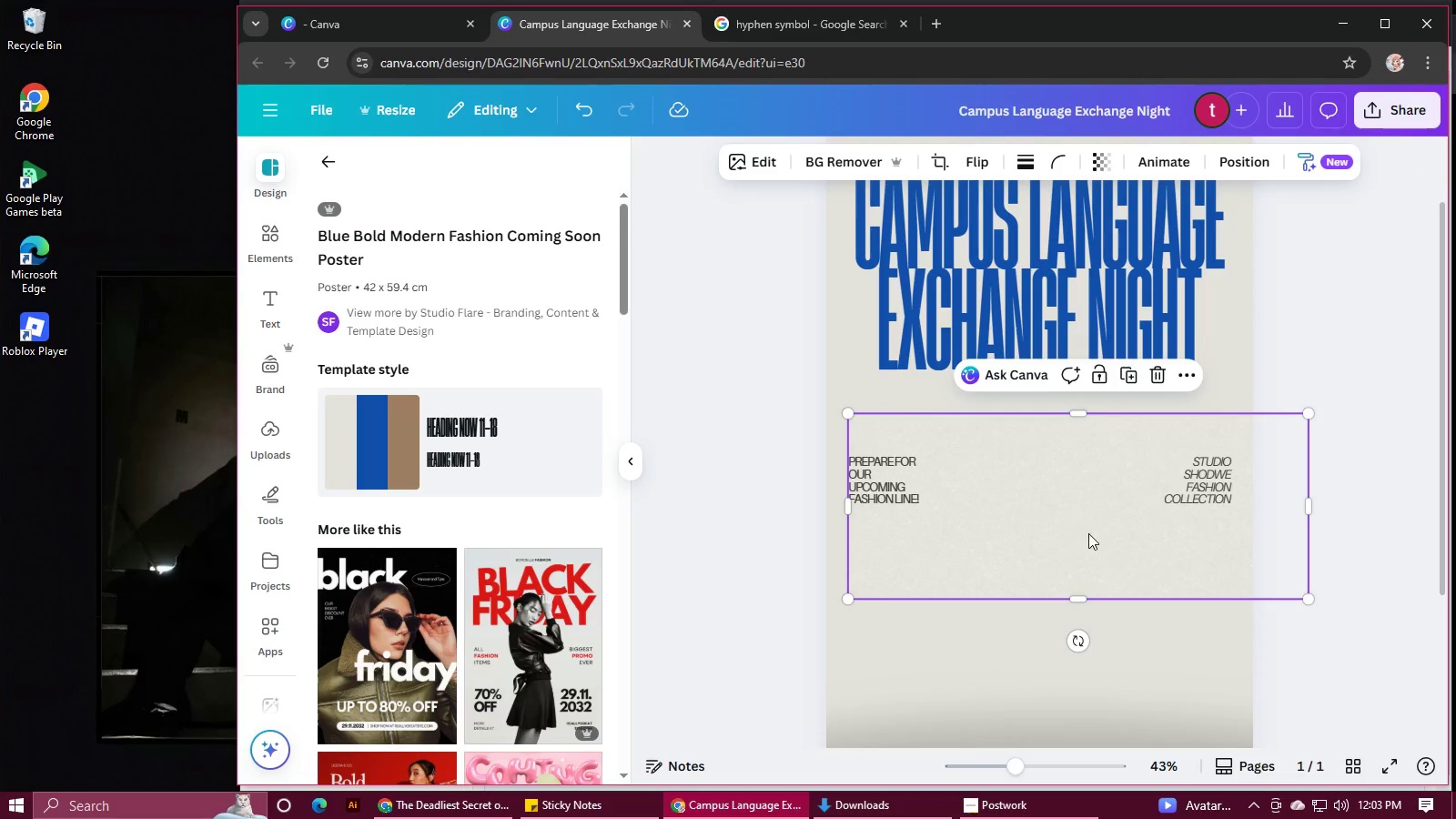 
scroll: coordinate [1088, 533], scroll_direction: up, amount: 1.0
 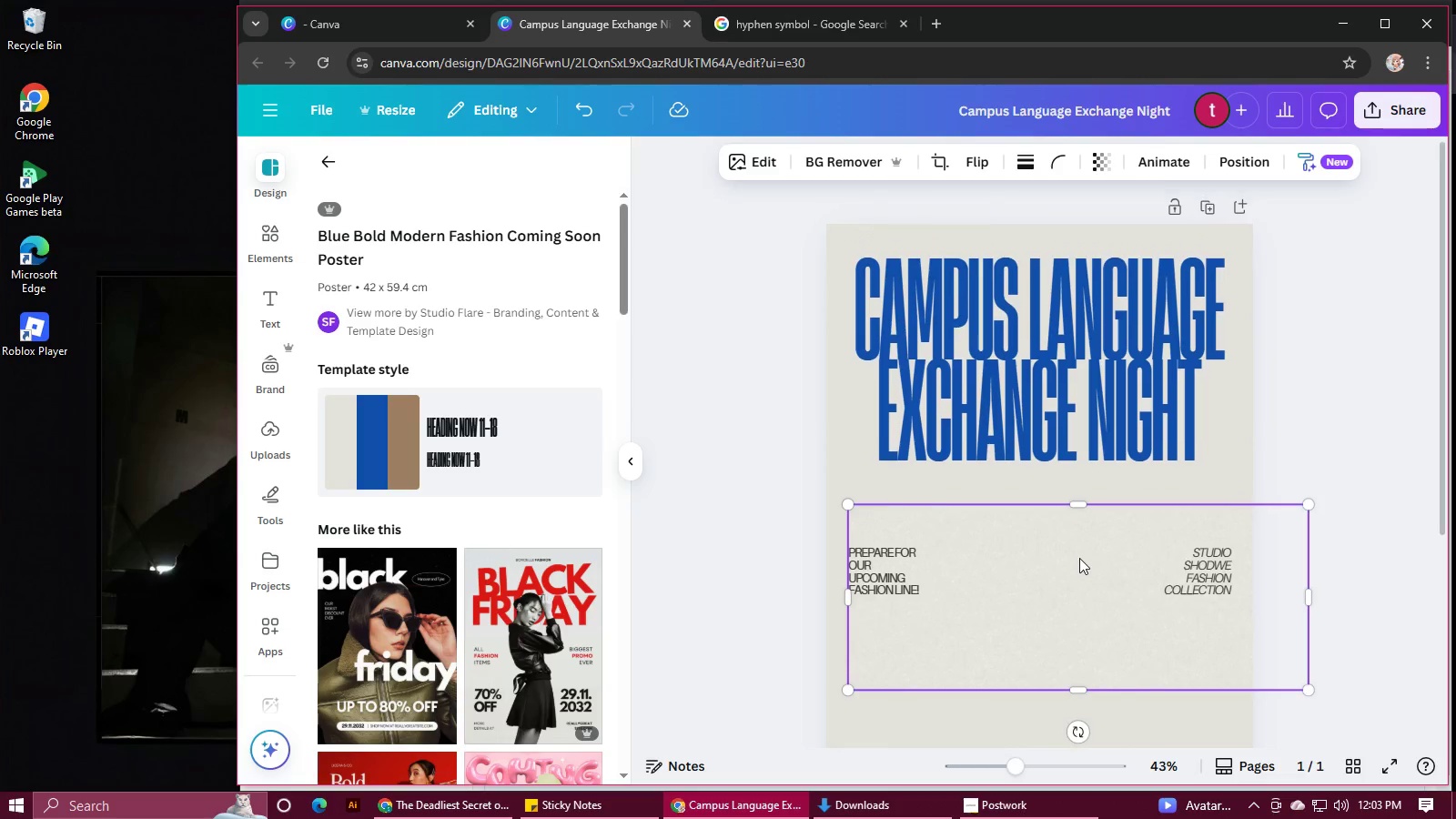 
left_click_drag(start_coordinate=[1077, 566], to_coordinate=[1043, 315])
 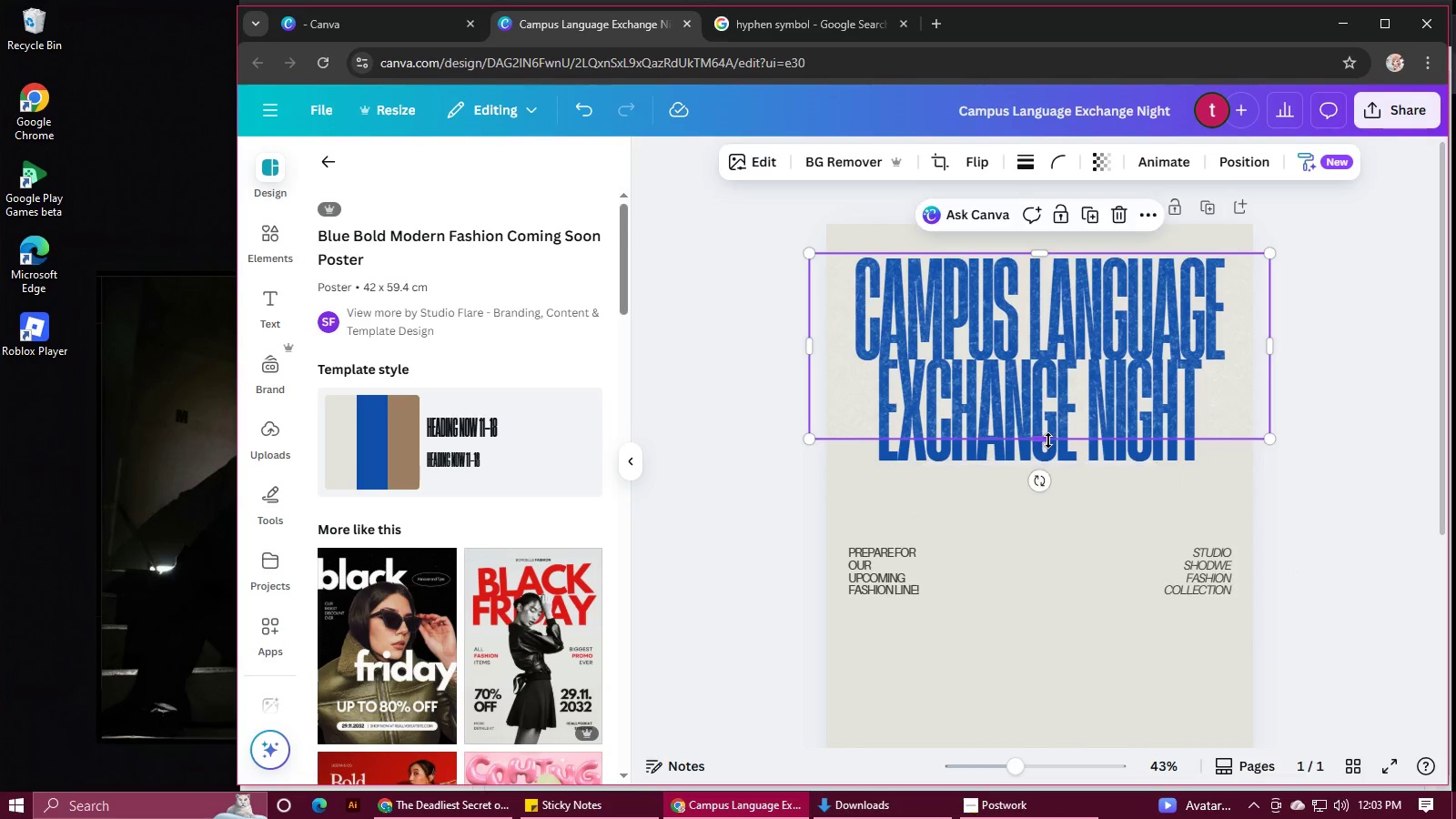 
left_click_drag(start_coordinate=[1048, 441], to_coordinate=[1048, 470])
 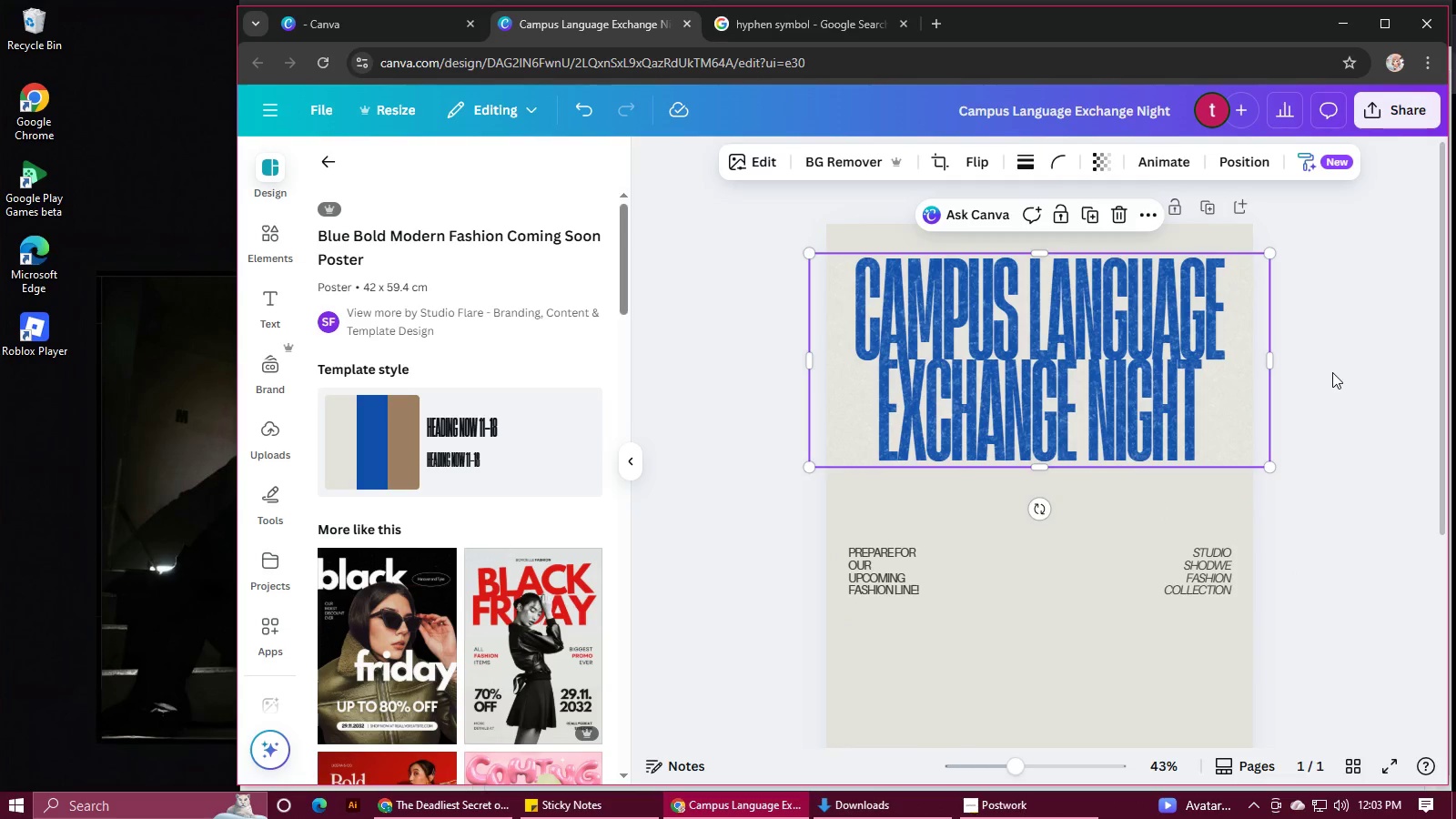 
left_click([1332, 372])
 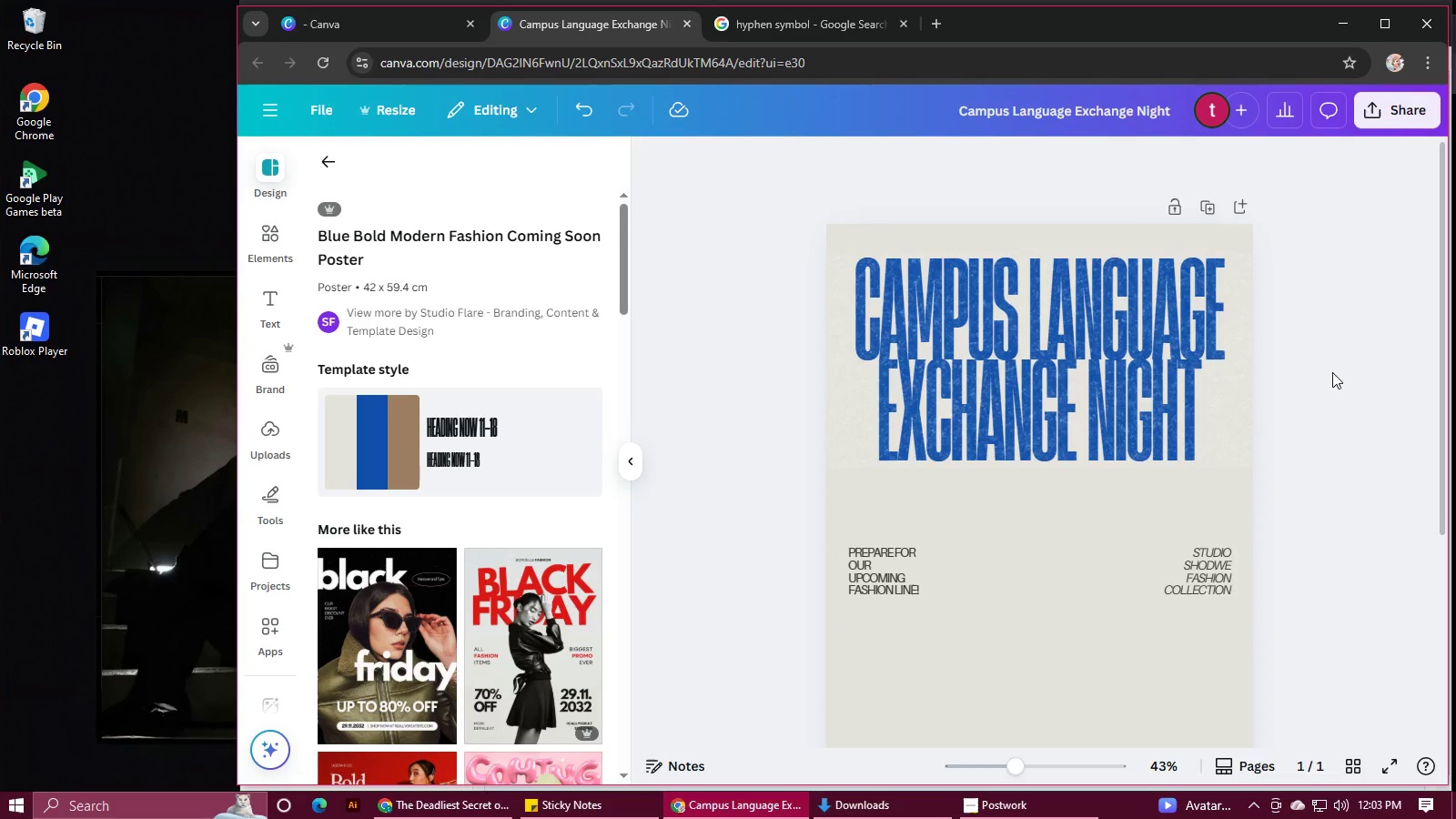 
scroll: coordinate [1332, 372], scroll_direction: down, amount: 2.0
 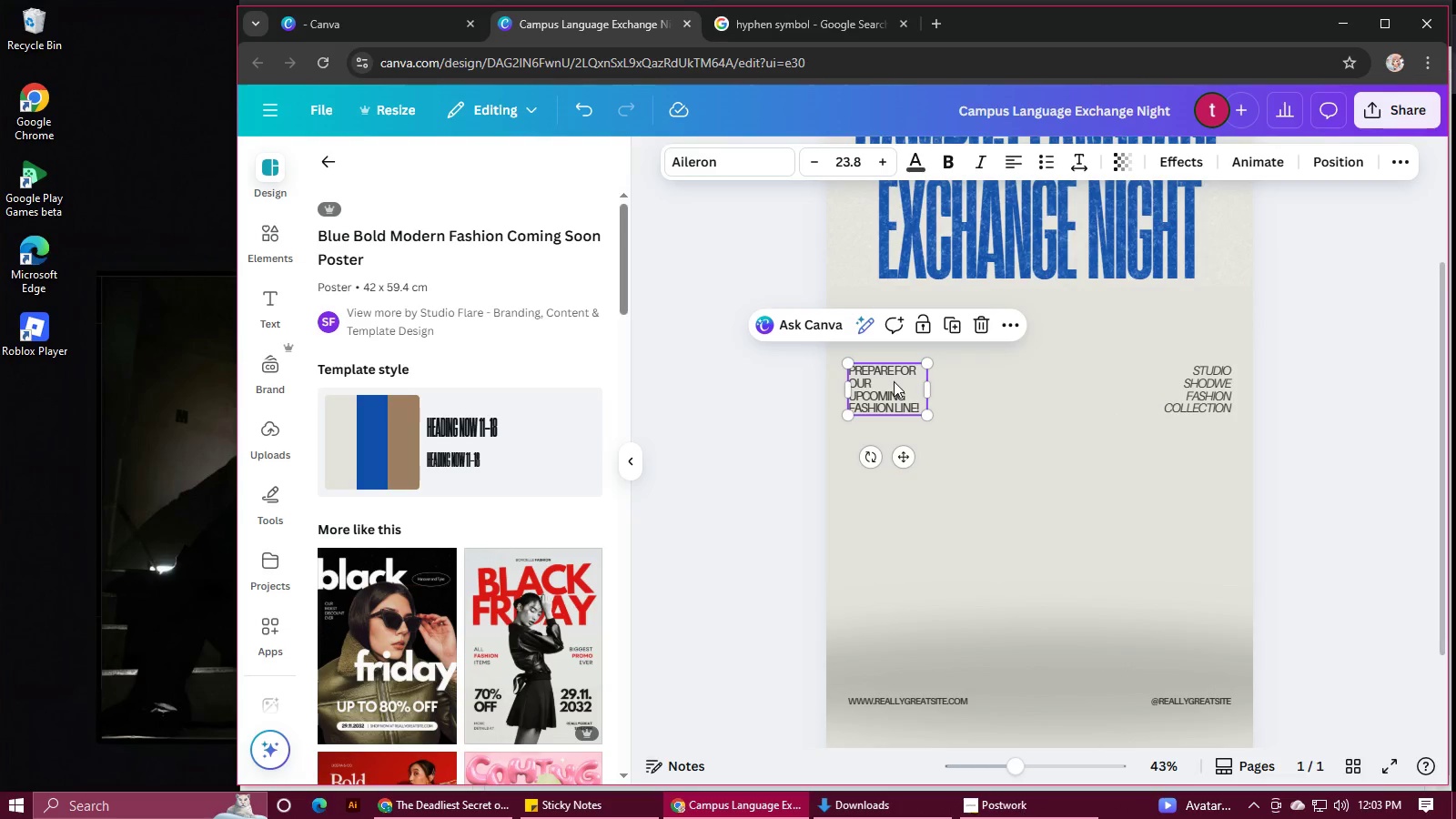 
key(Backspace)
 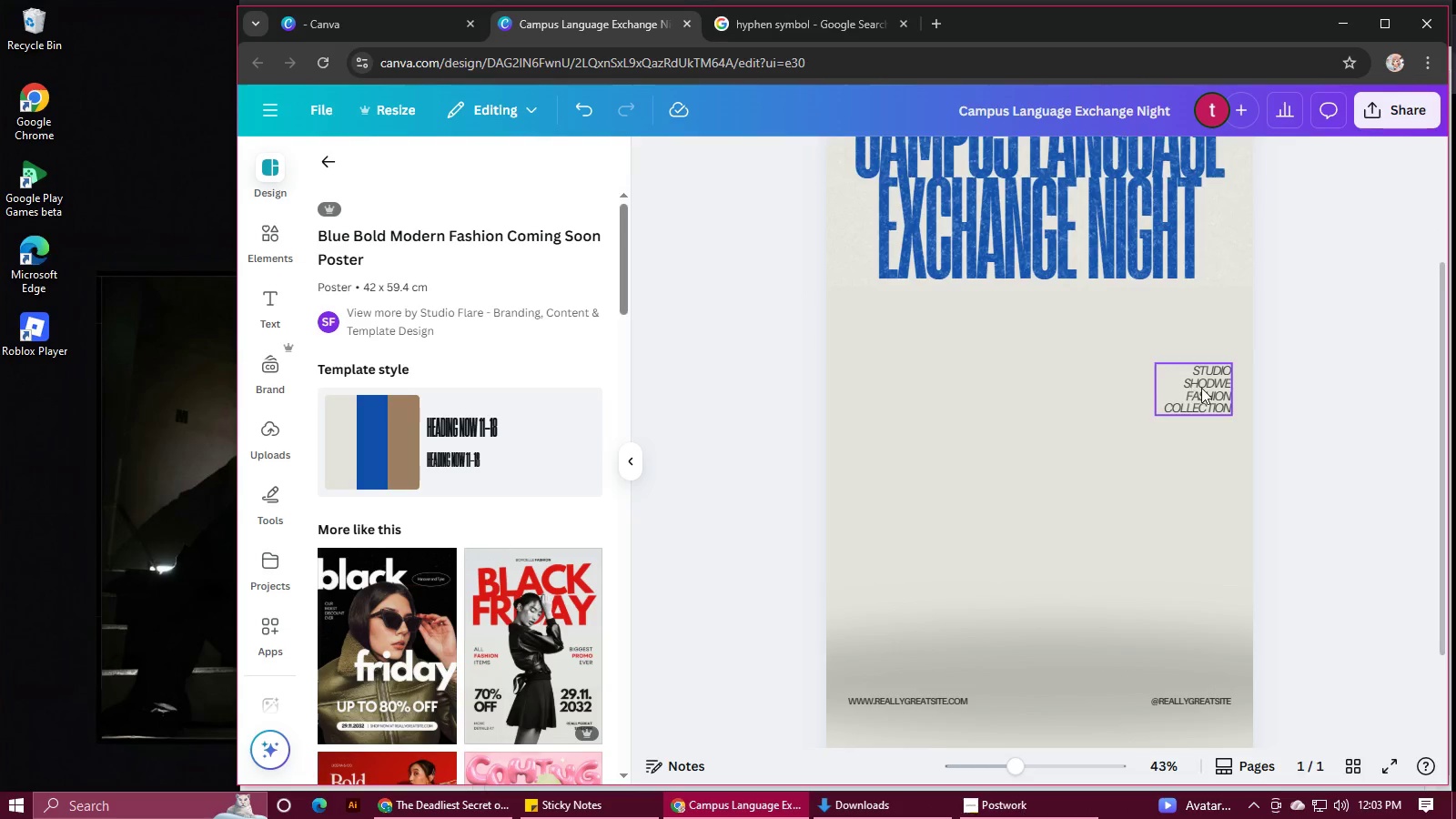 
left_click([1201, 388])
 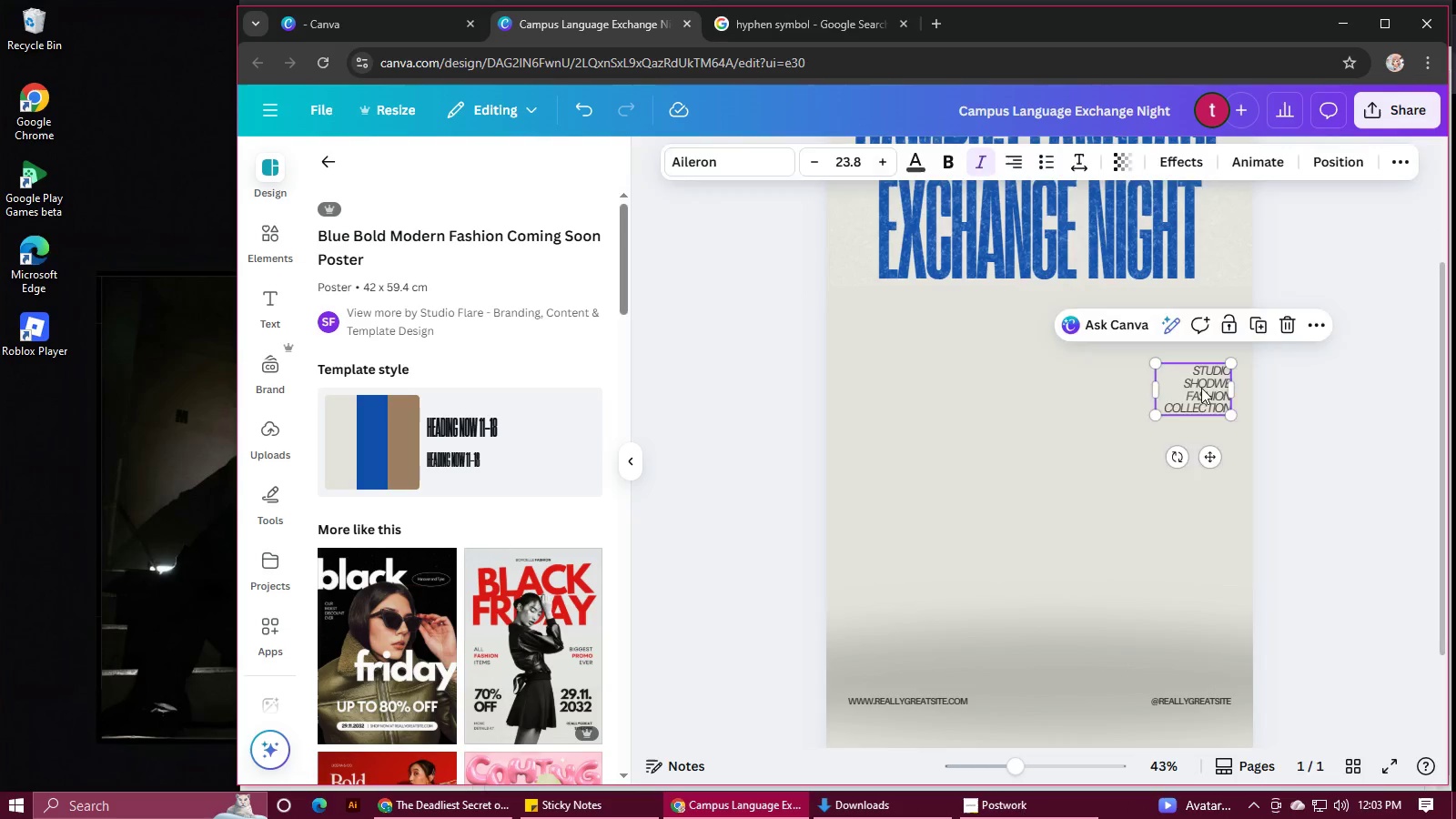 
key(Backspace)
 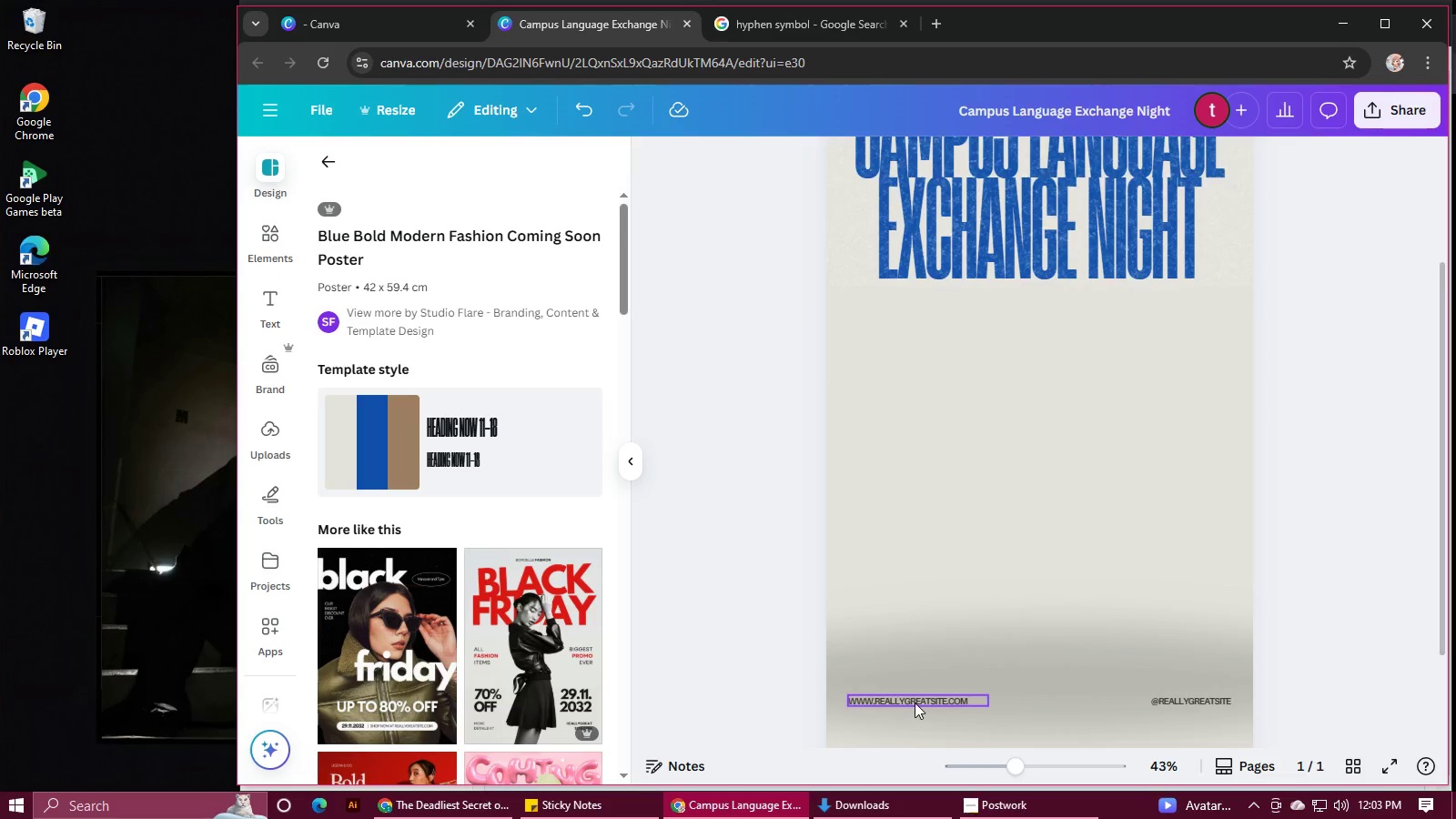 
left_click([915, 702])
 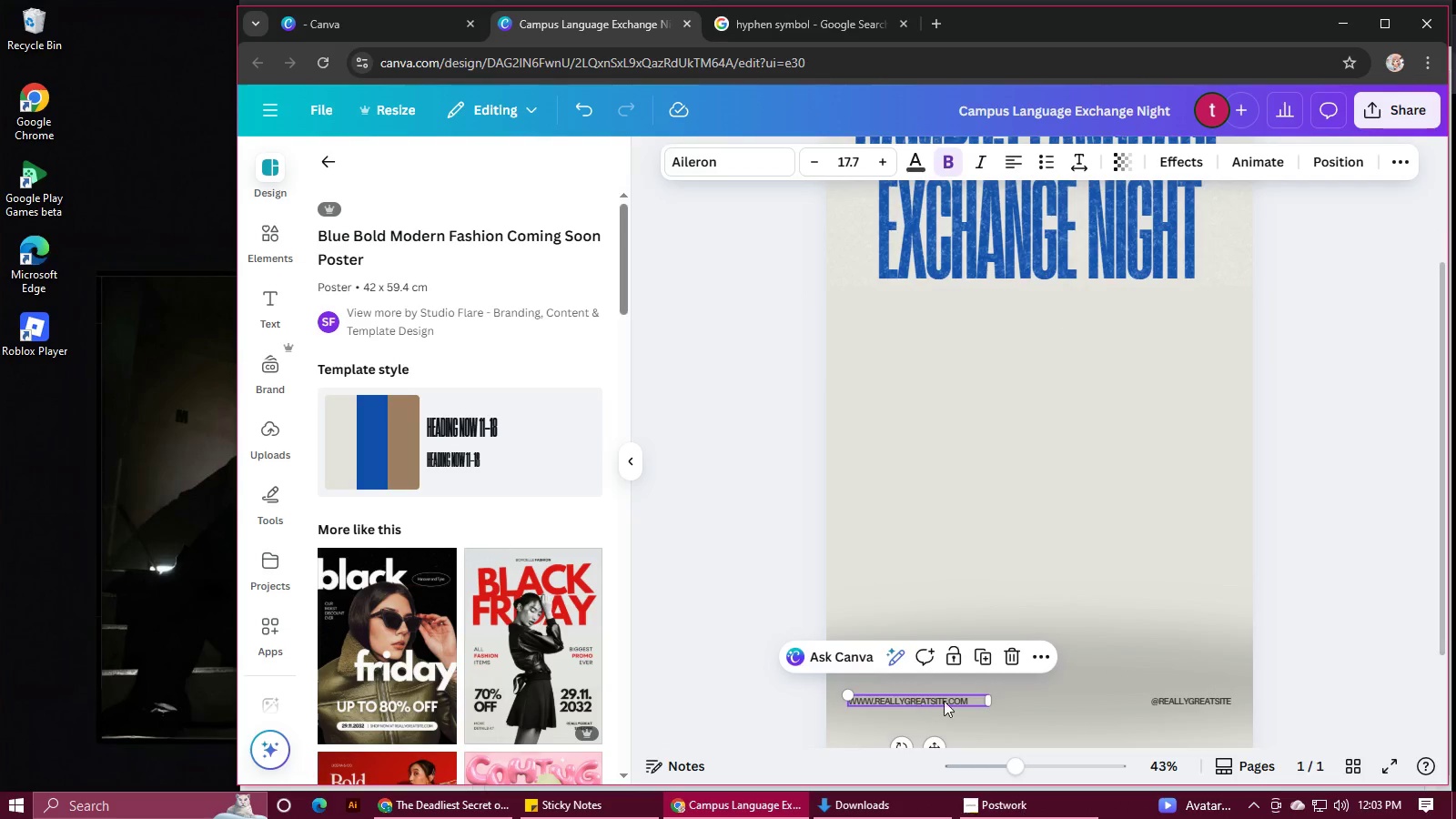 
key(Backspace)
 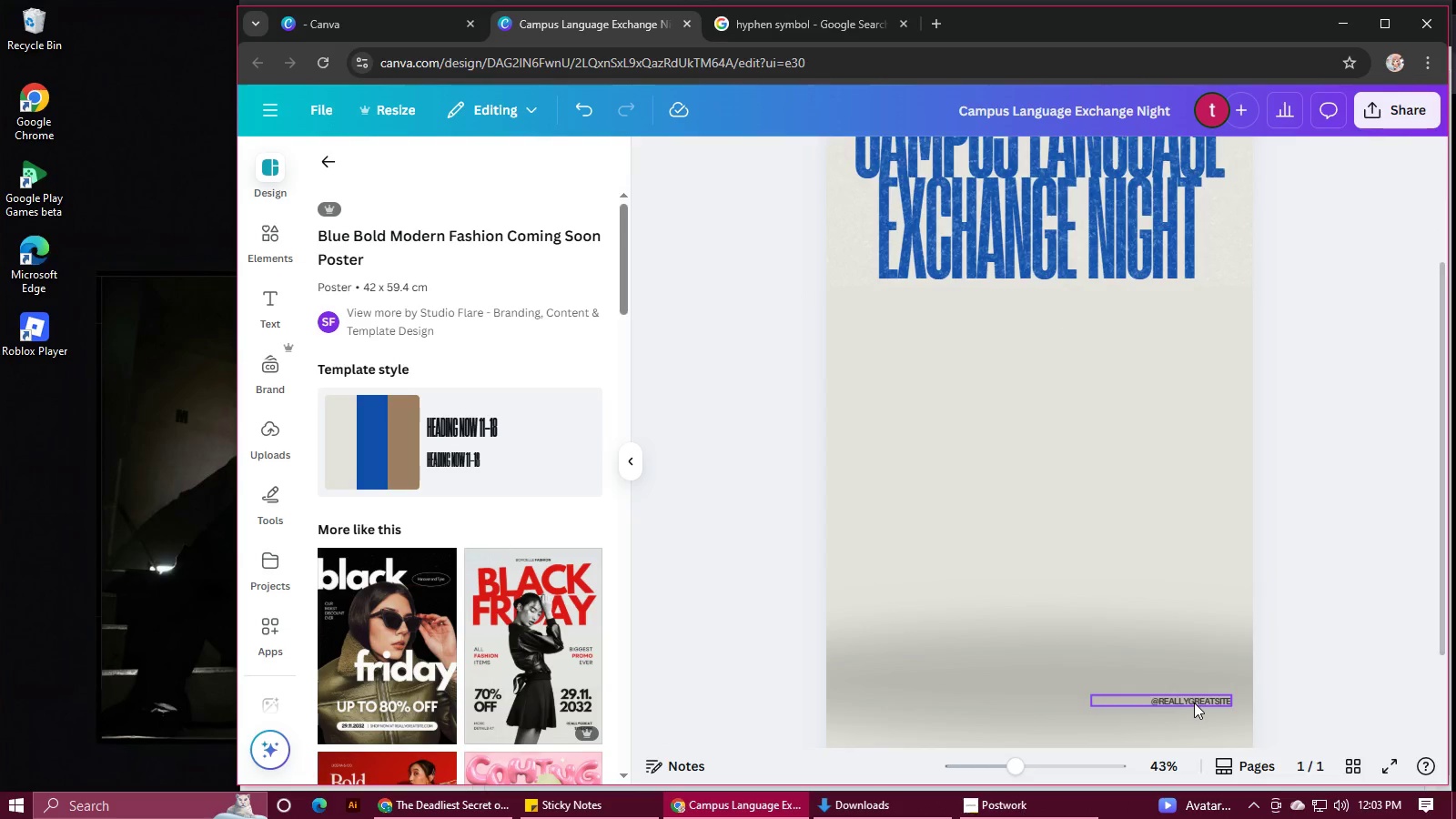 
left_click([1194, 703])
 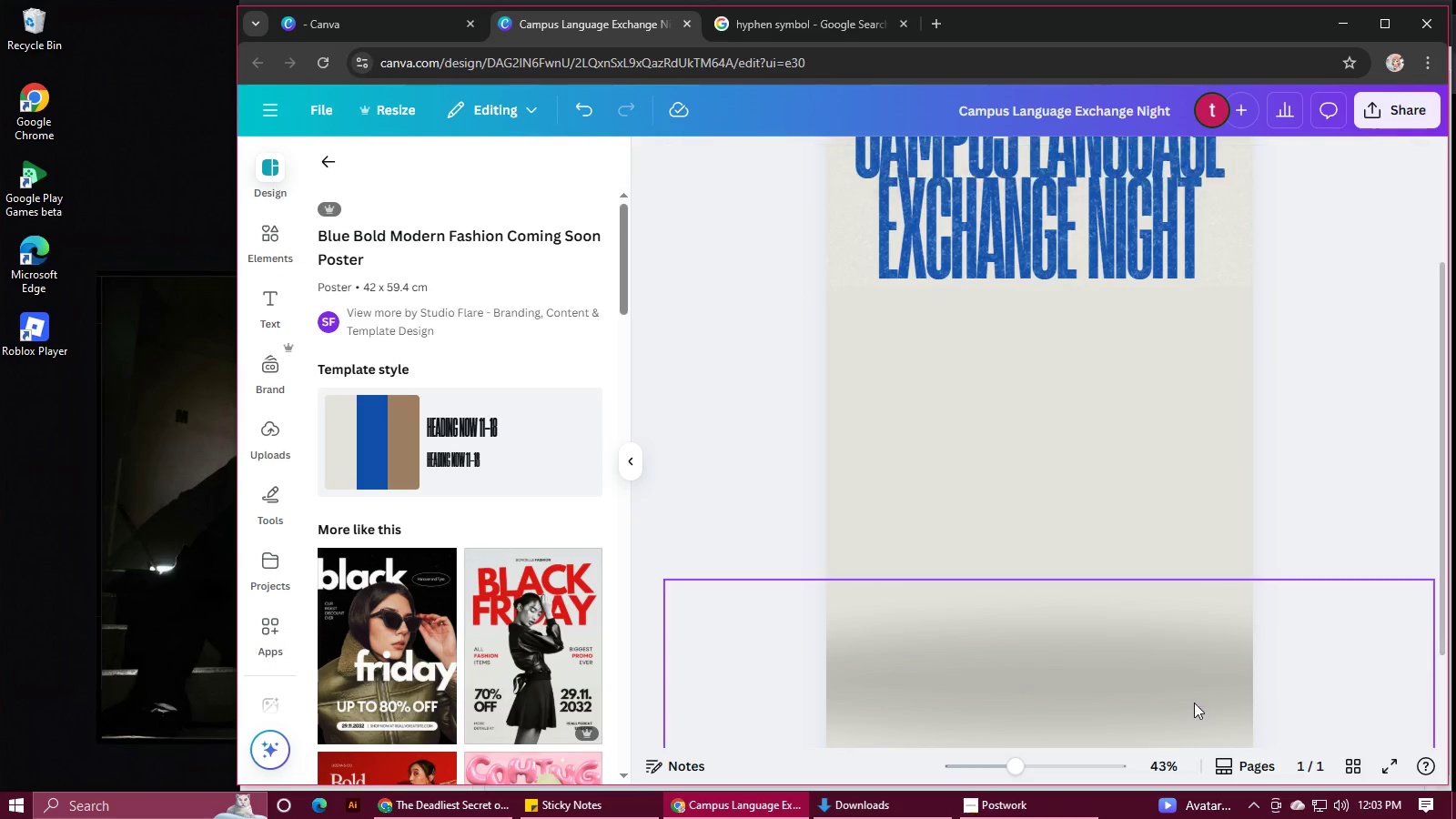 
key(Backspace)
 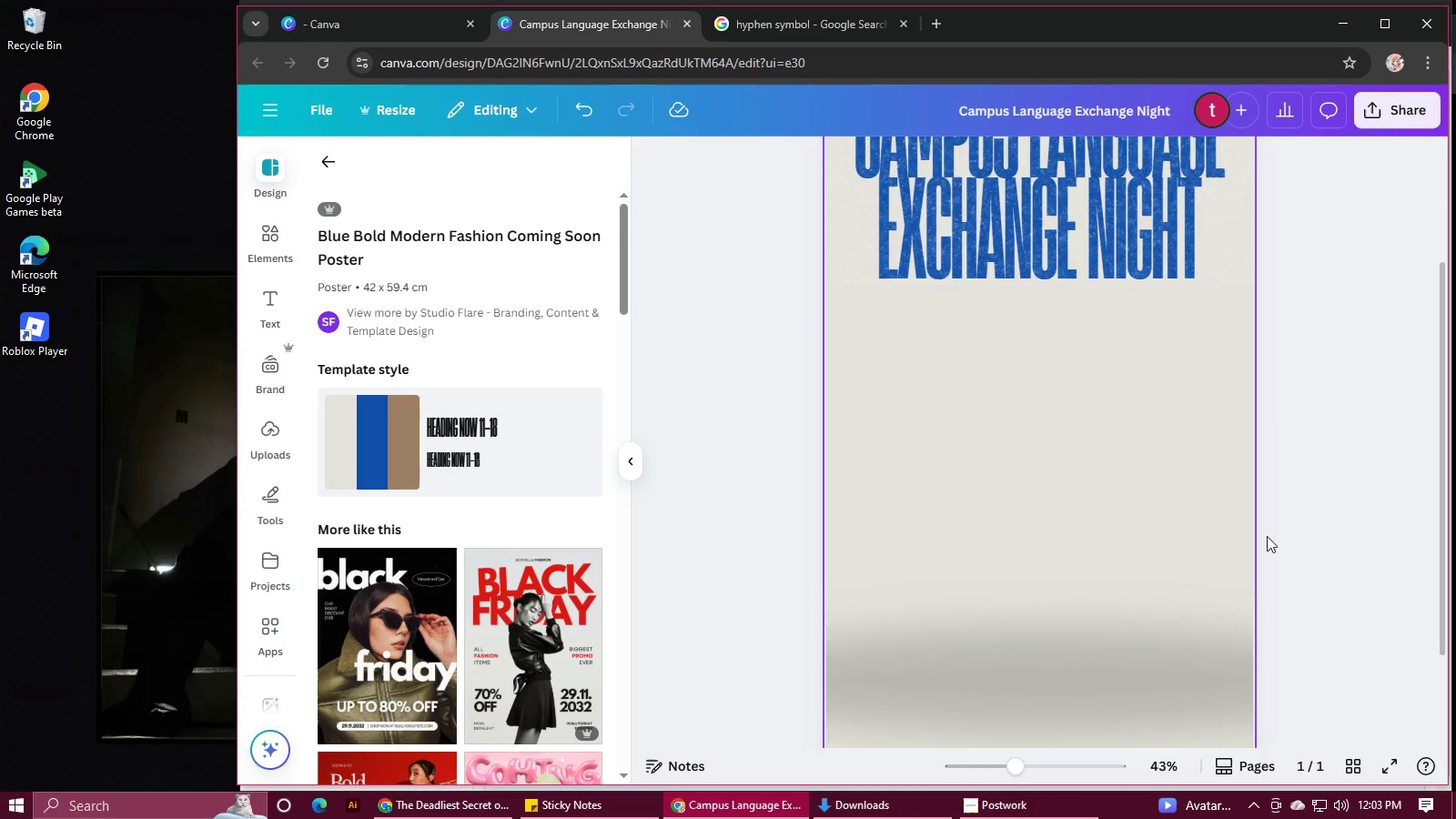 
scroll: coordinate [1277, 523], scroll_direction: up, amount: 2.0
 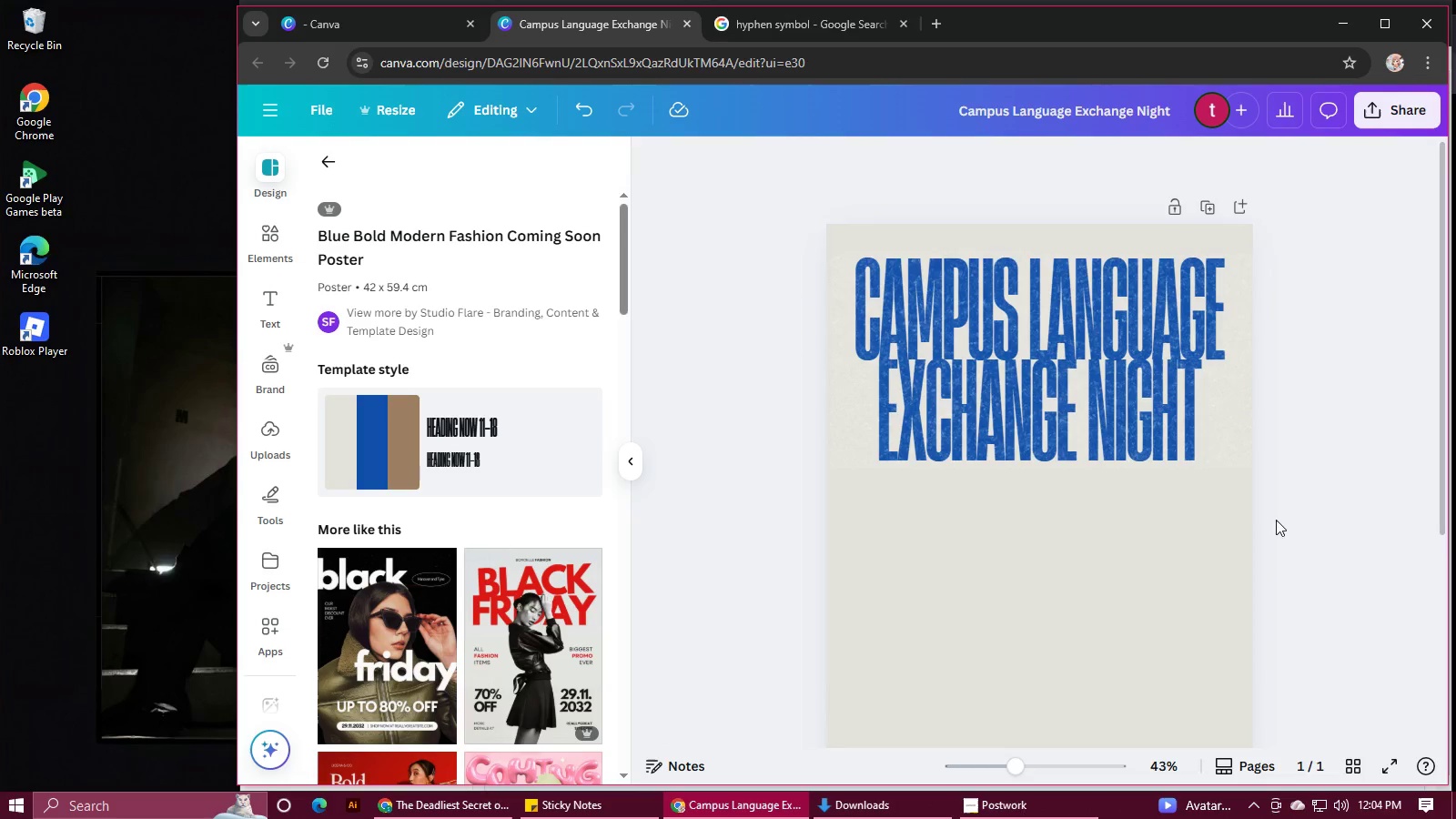 
left_click([333, 159])
 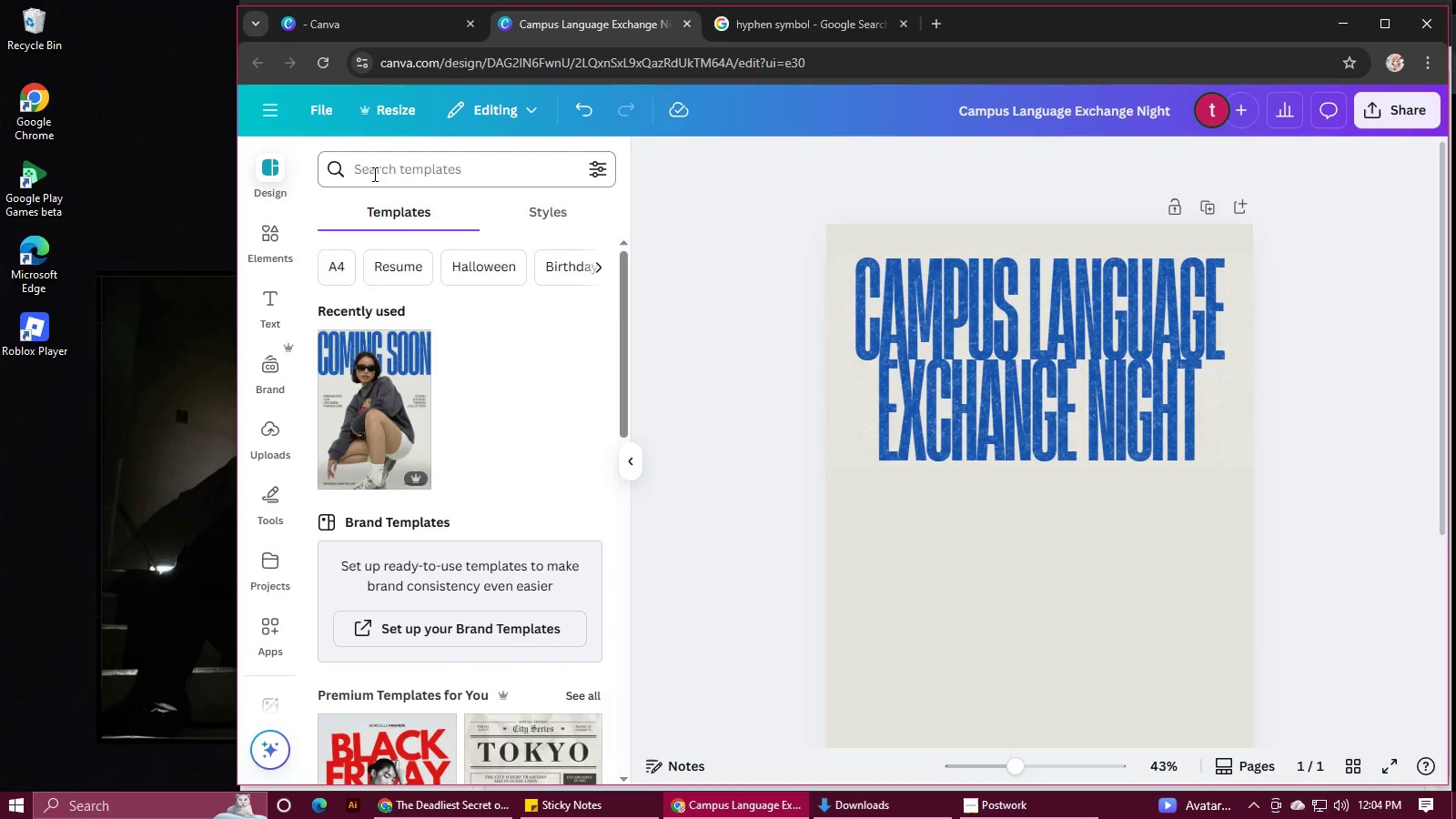 
left_click([373, 174])
 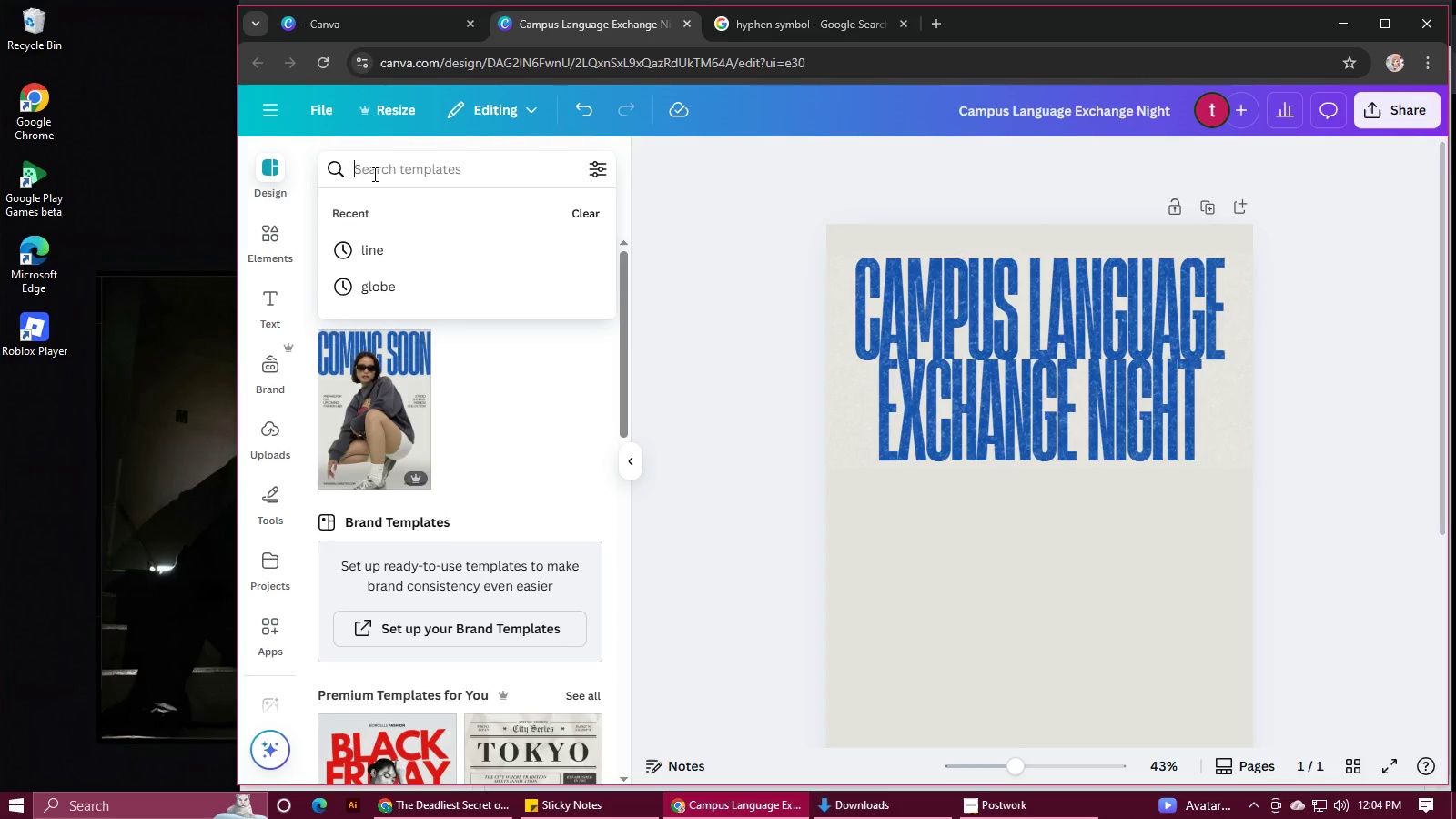 
type(language)
 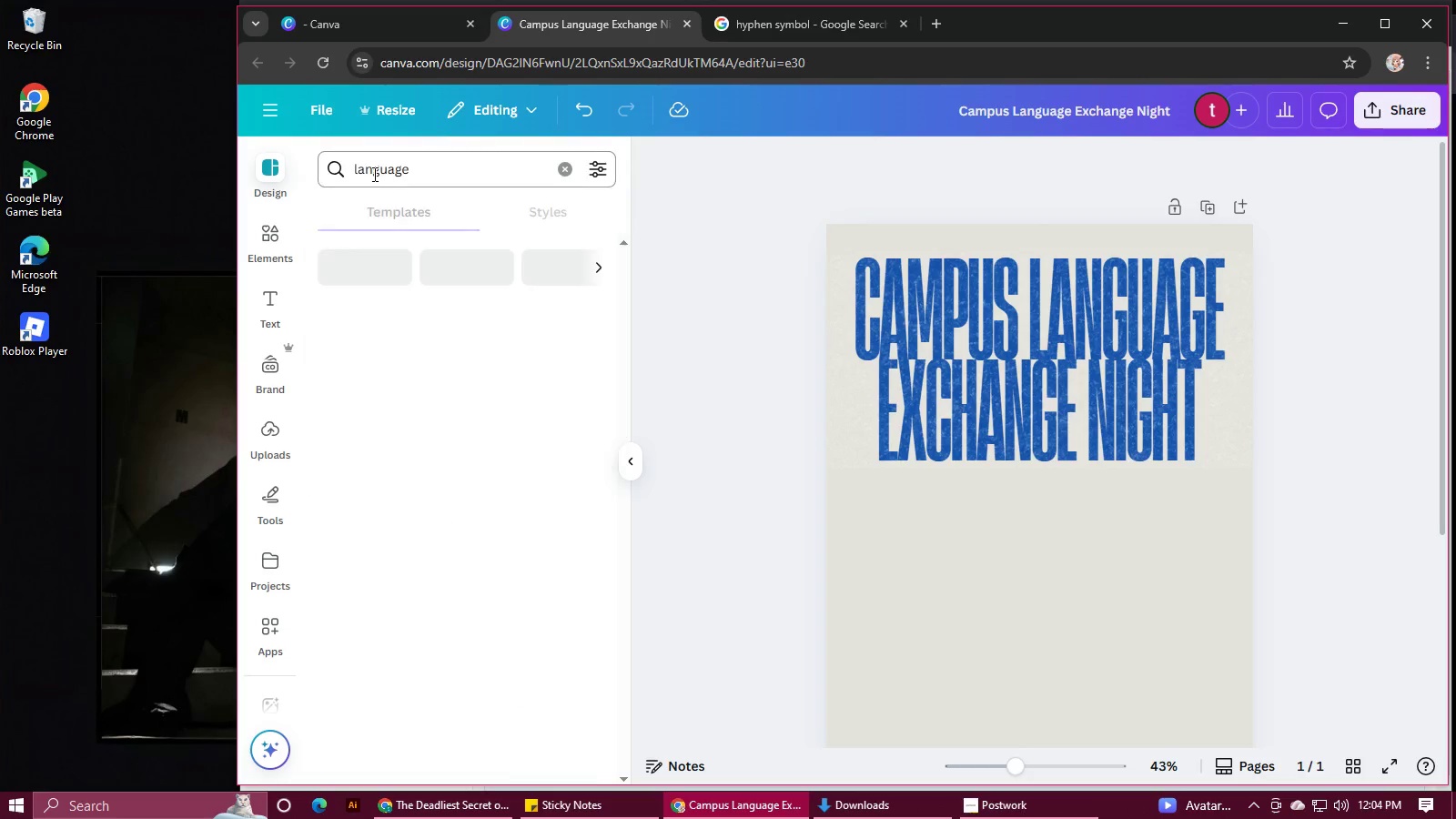 
key(Enter)
 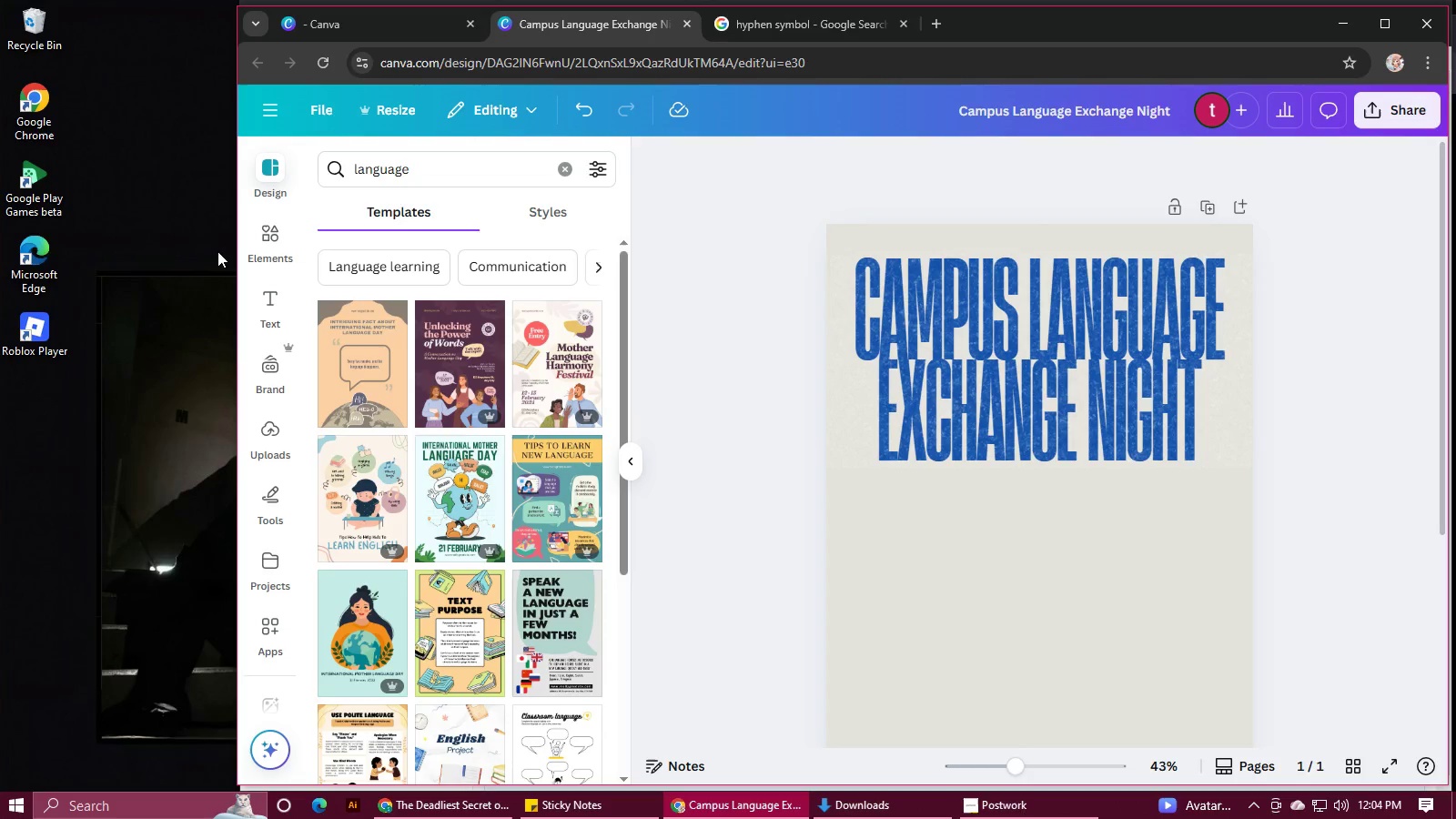 
left_click([270, 235])
 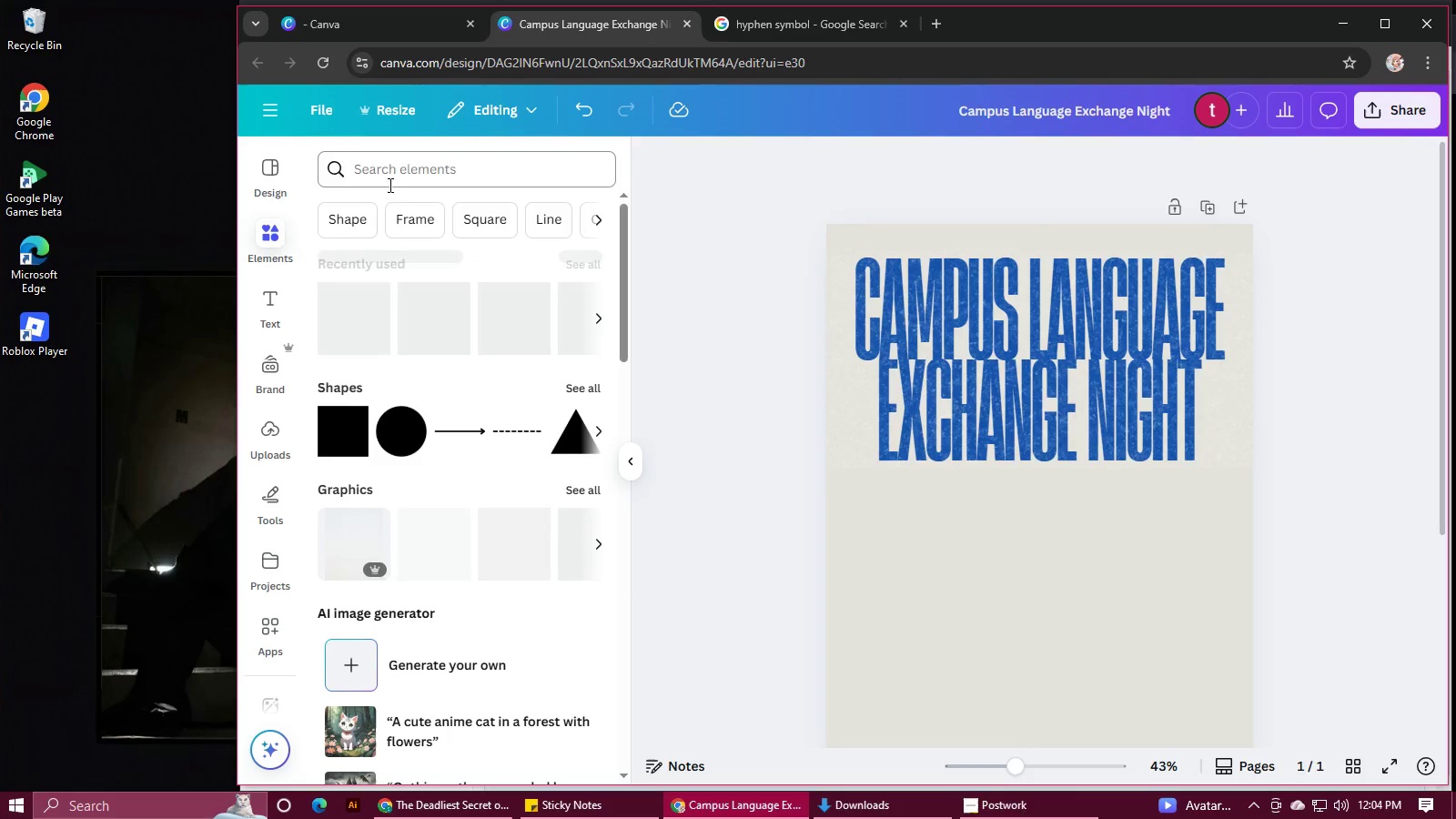 
left_click([395, 177])
 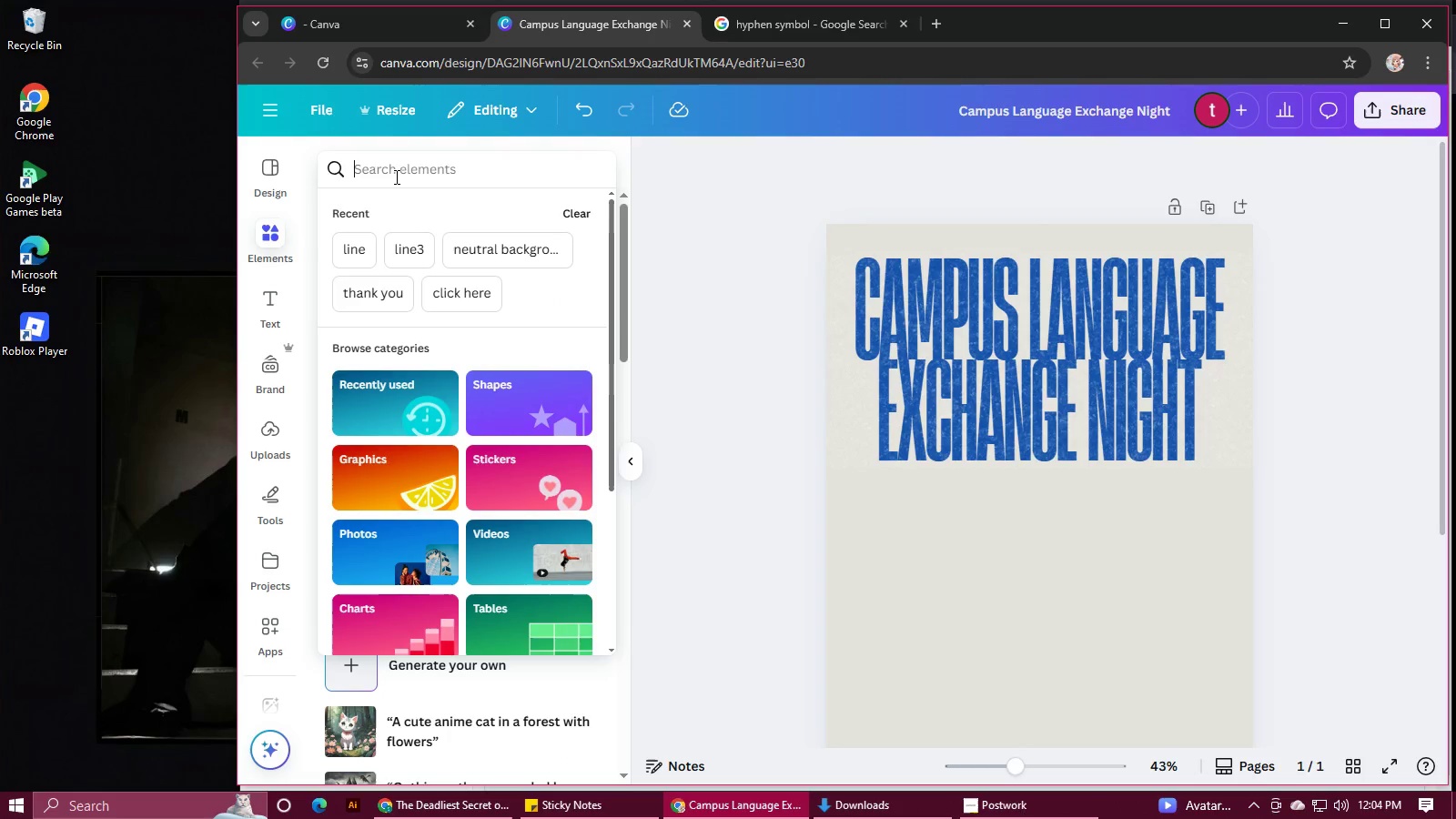 
type(;amg)
key(Backspace)
key(Backspace)
key(Backspace)
key(Backspace)
key(Backspace)
type(language)
 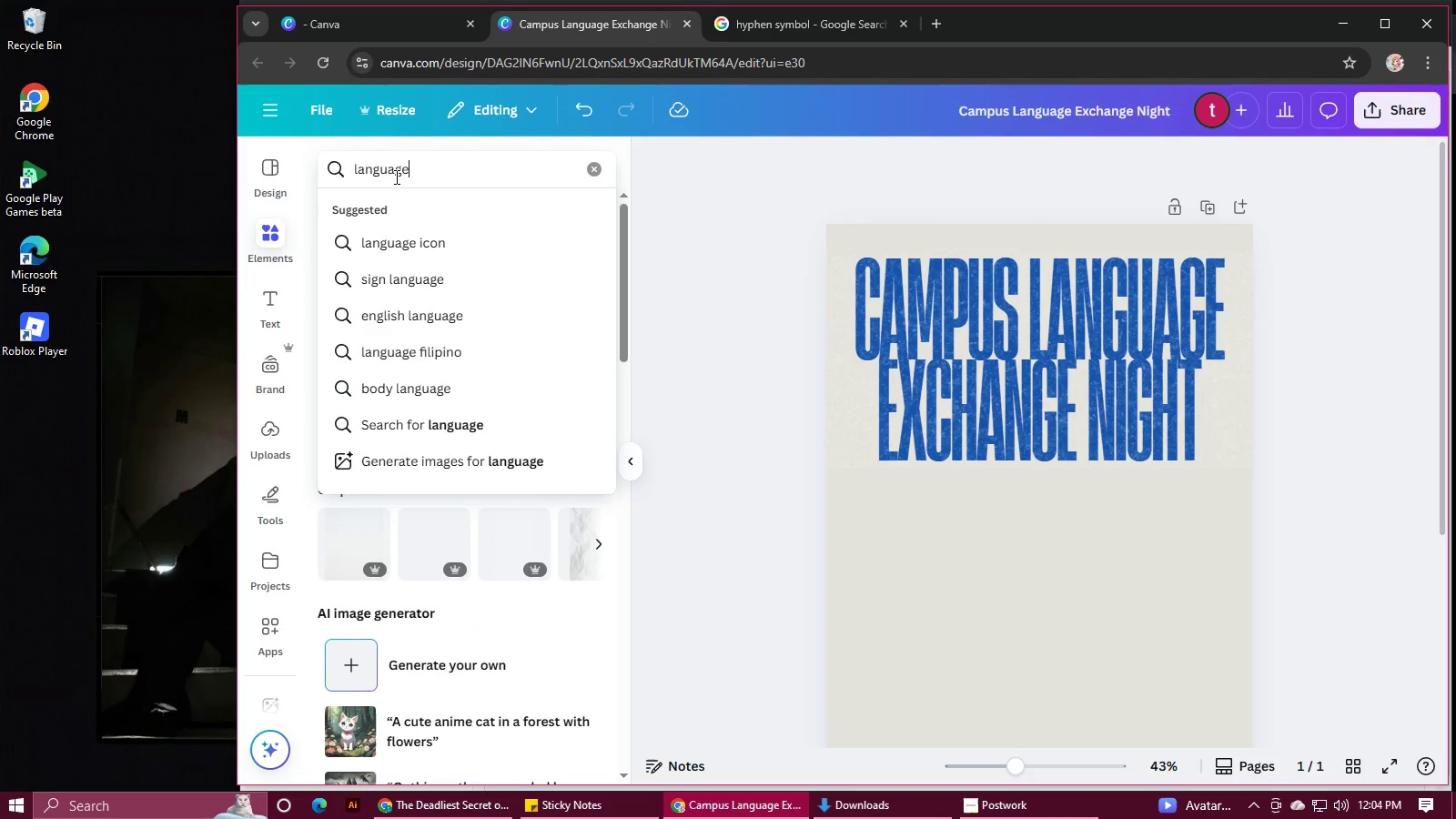 
key(Enter)
 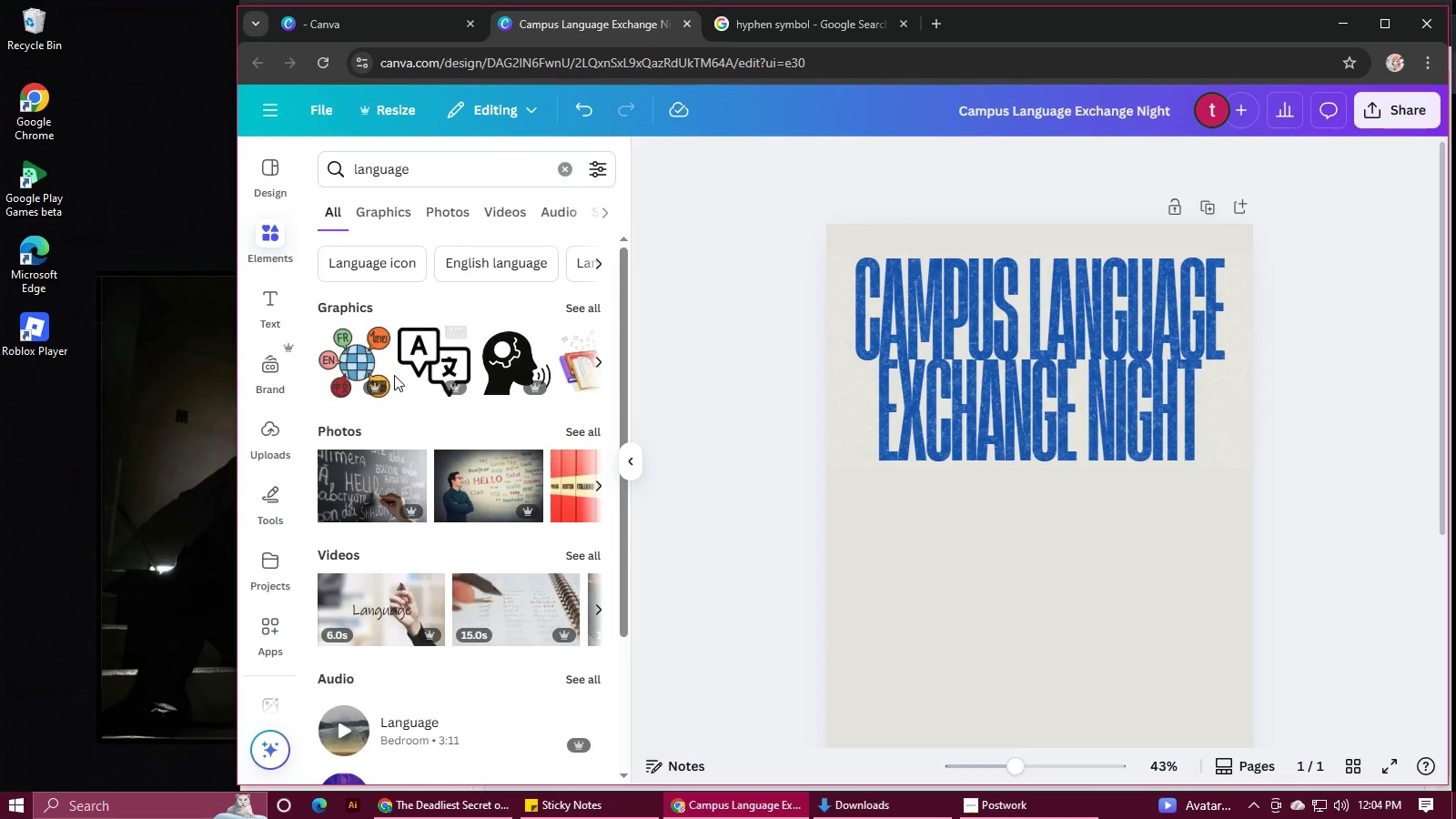 
left_click([578, 308])
 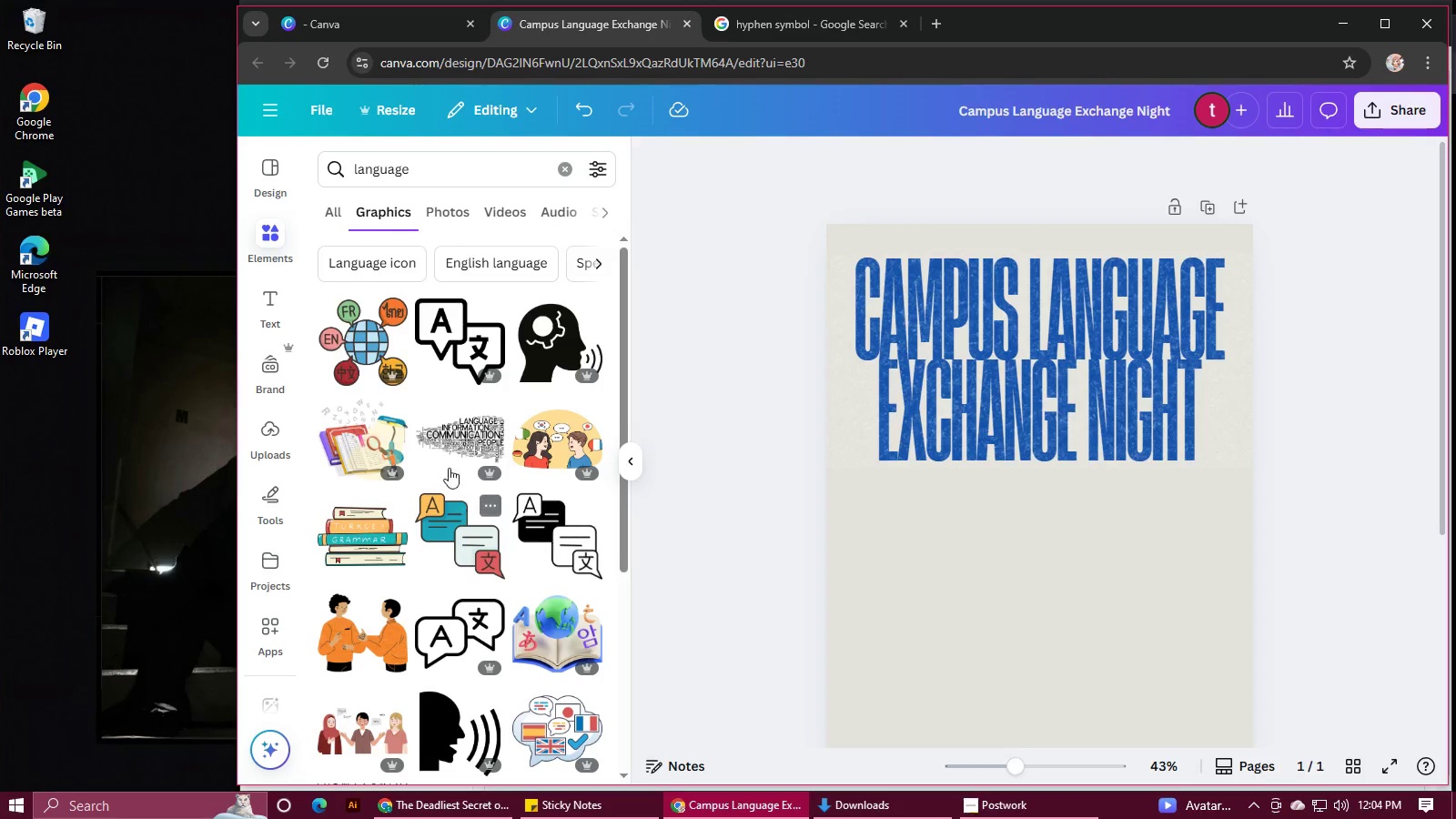 
left_click([444, 438])
 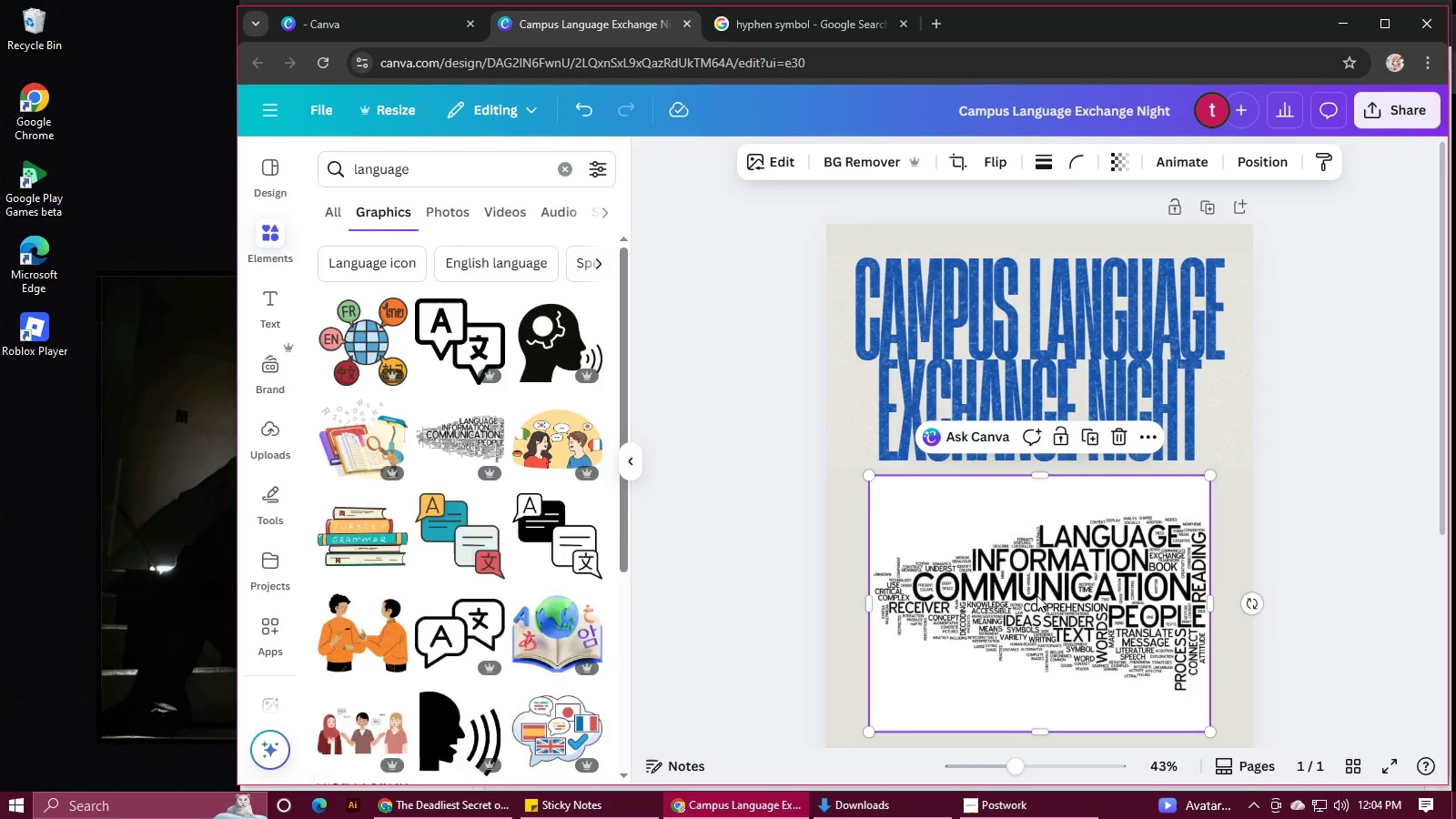 
scroll: coordinate [1036, 595], scroll_direction: down, amount: 2.0
 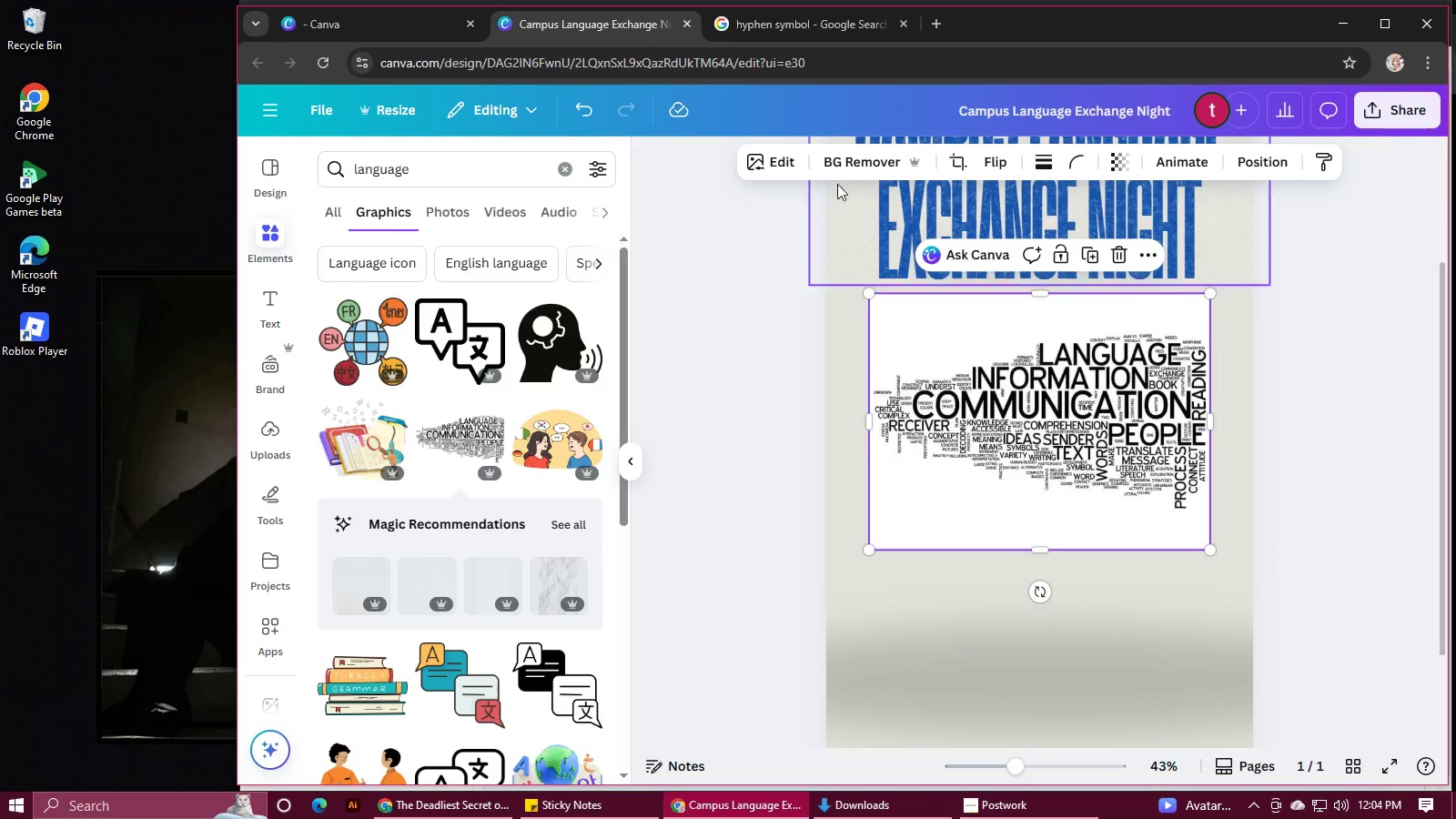 
left_click([845, 163])
 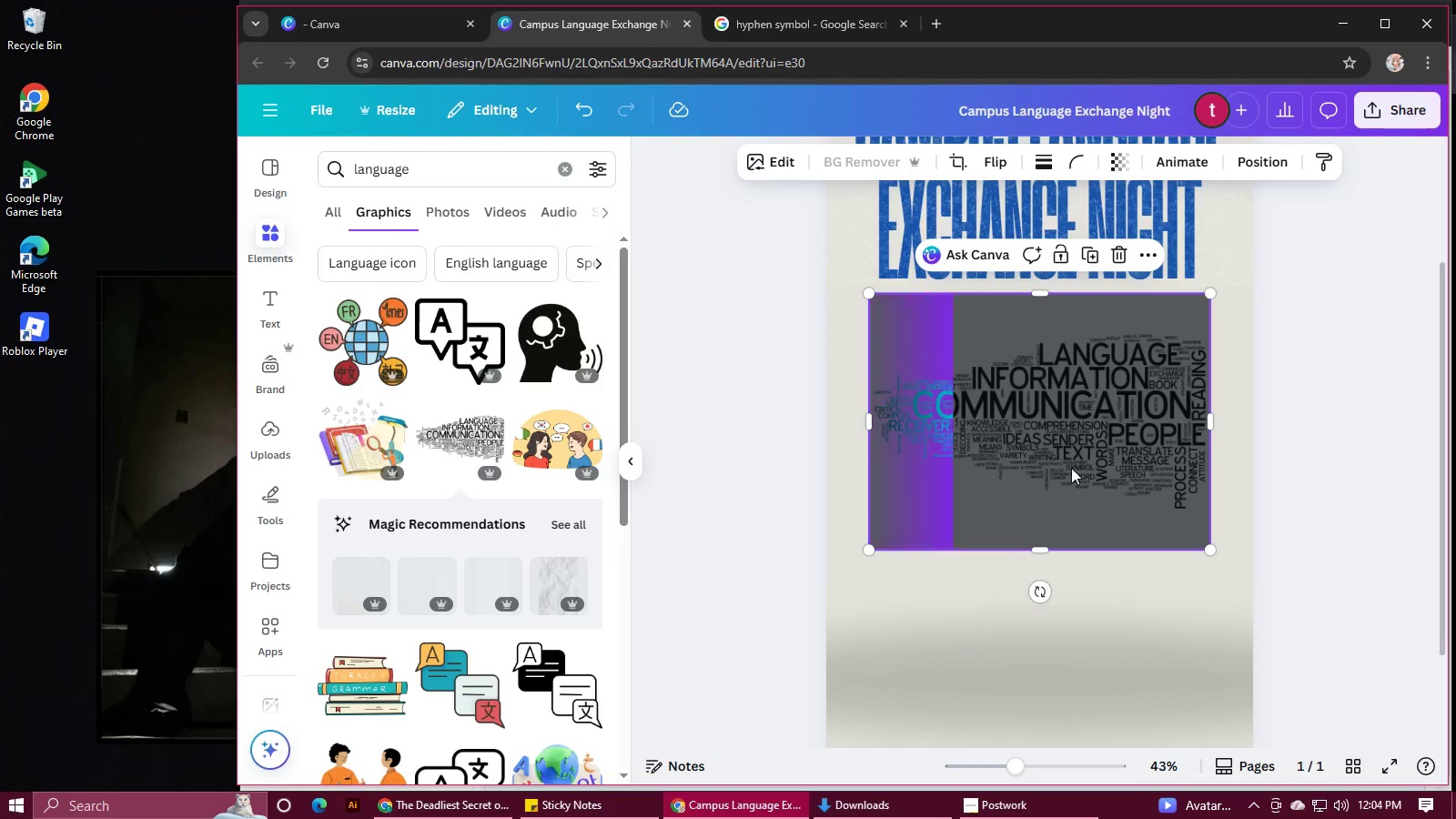 
left_click_drag(start_coordinate=[1071, 468], to_coordinate=[1030, 455])
 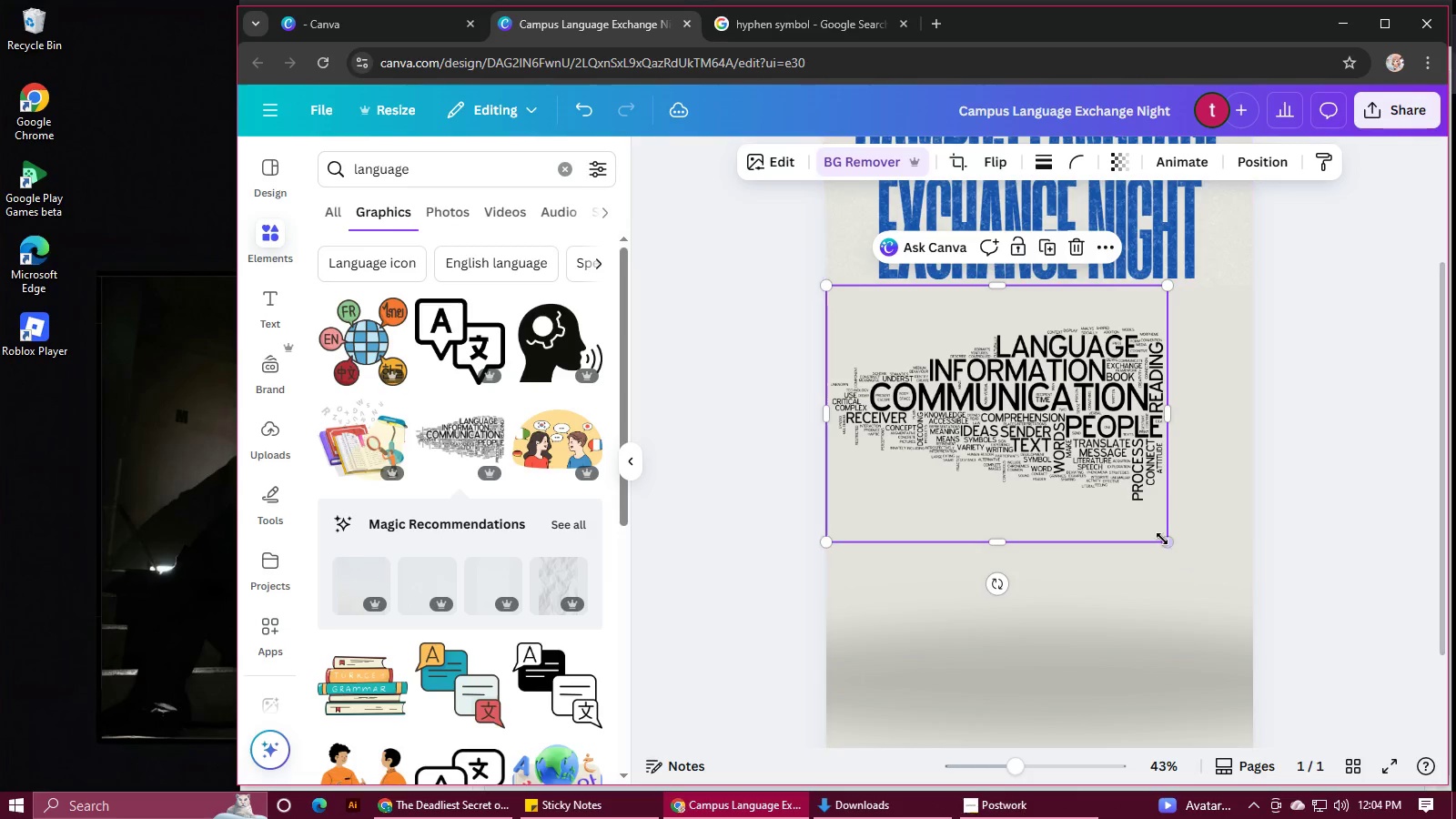 
left_click_drag(start_coordinate=[1160, 539], to_coordinate=[1237, 612])
 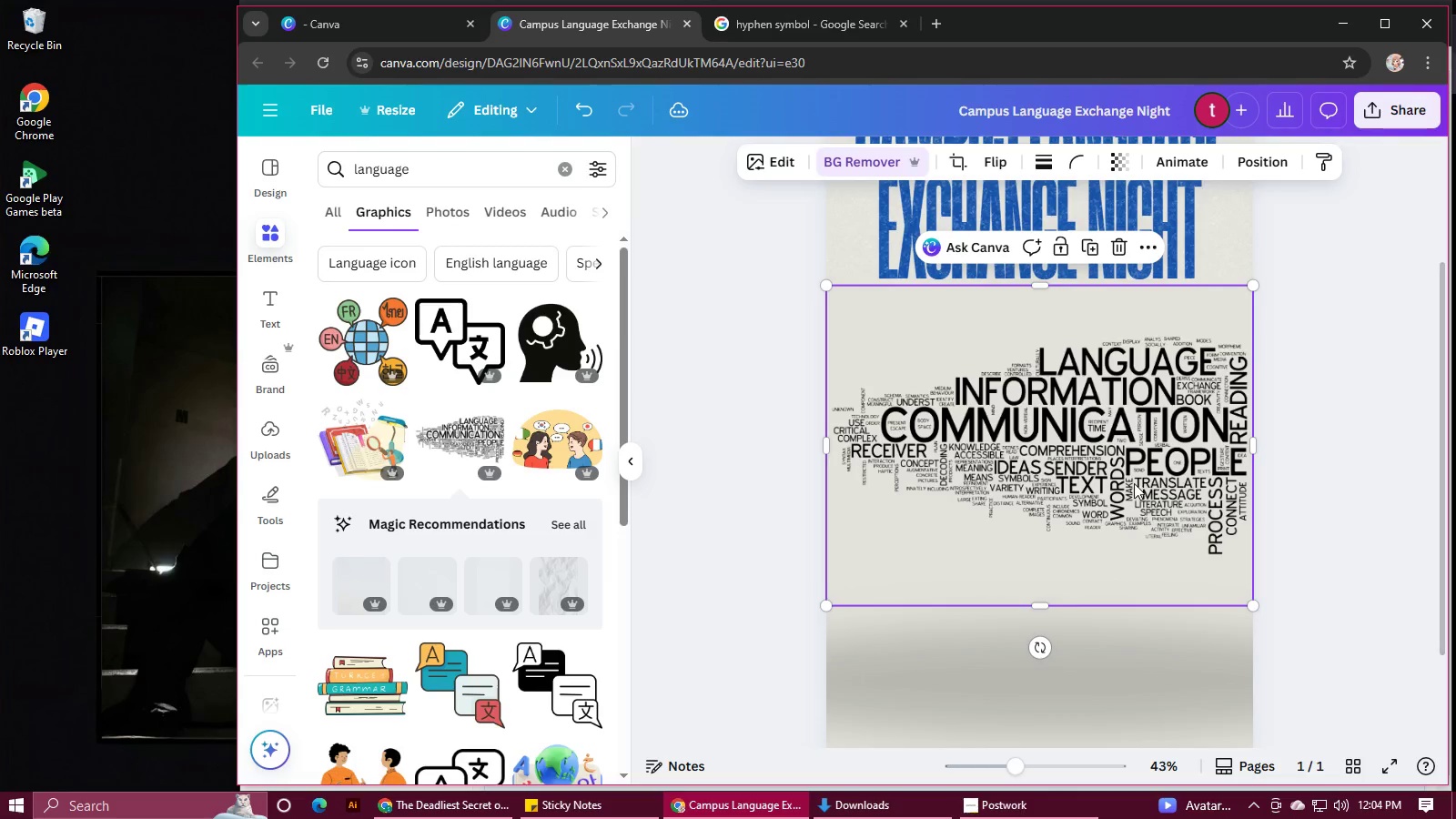 
left_click_drag(start_coordinate=[1134, 483], to_coordinate=[1138, 500])
 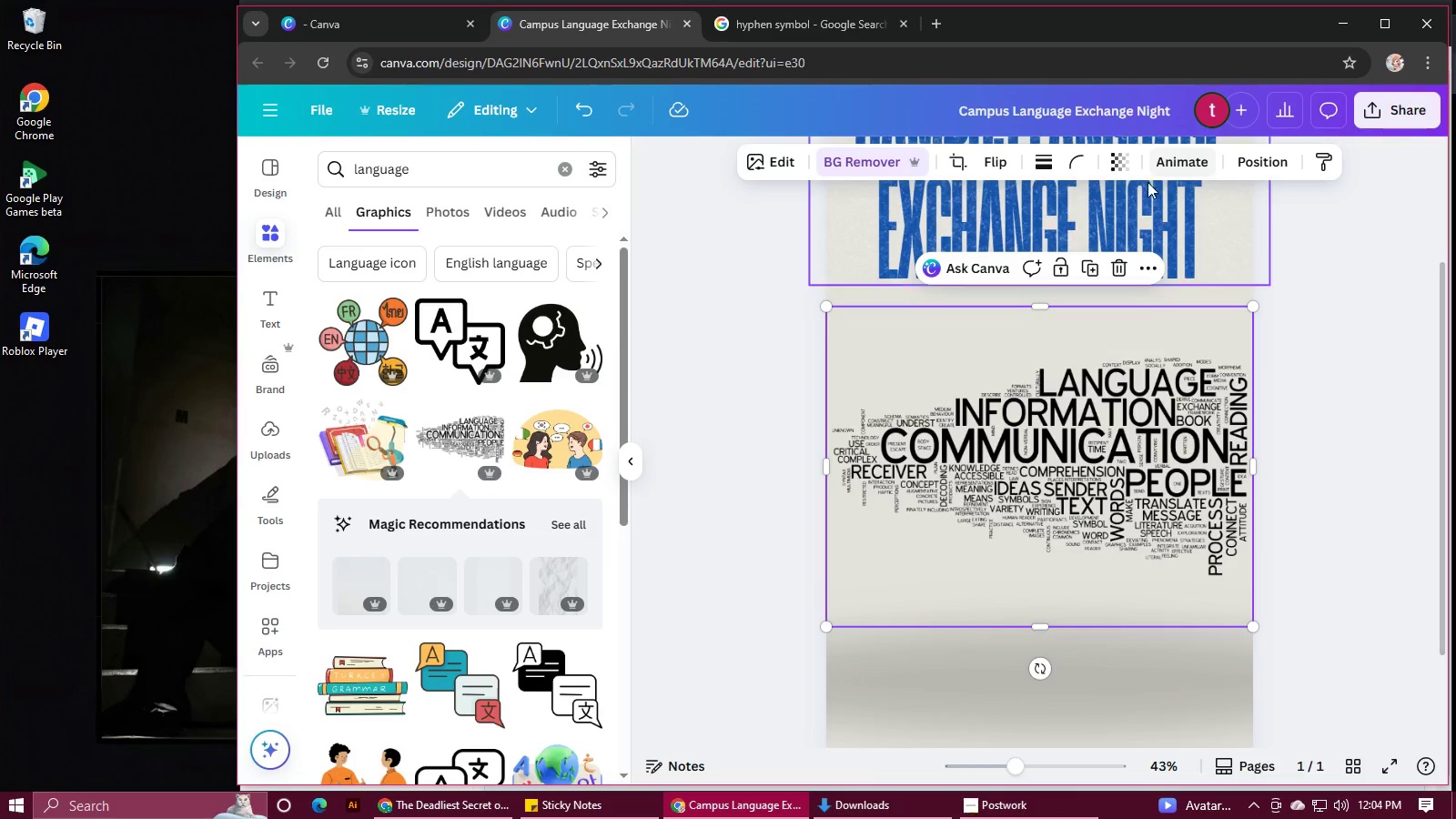 
left_click([1114, 167])